 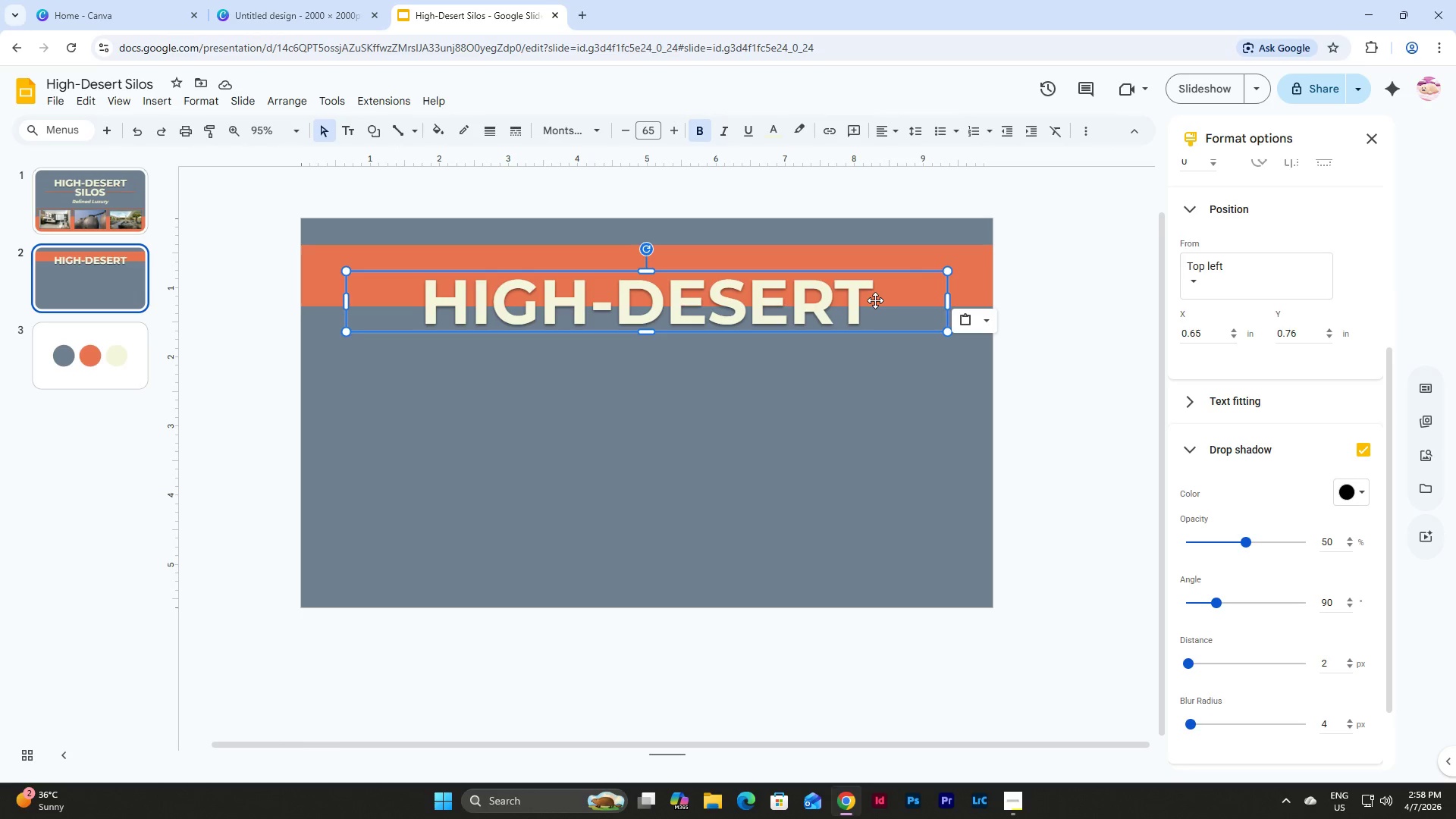 
double_click([868, 301])
 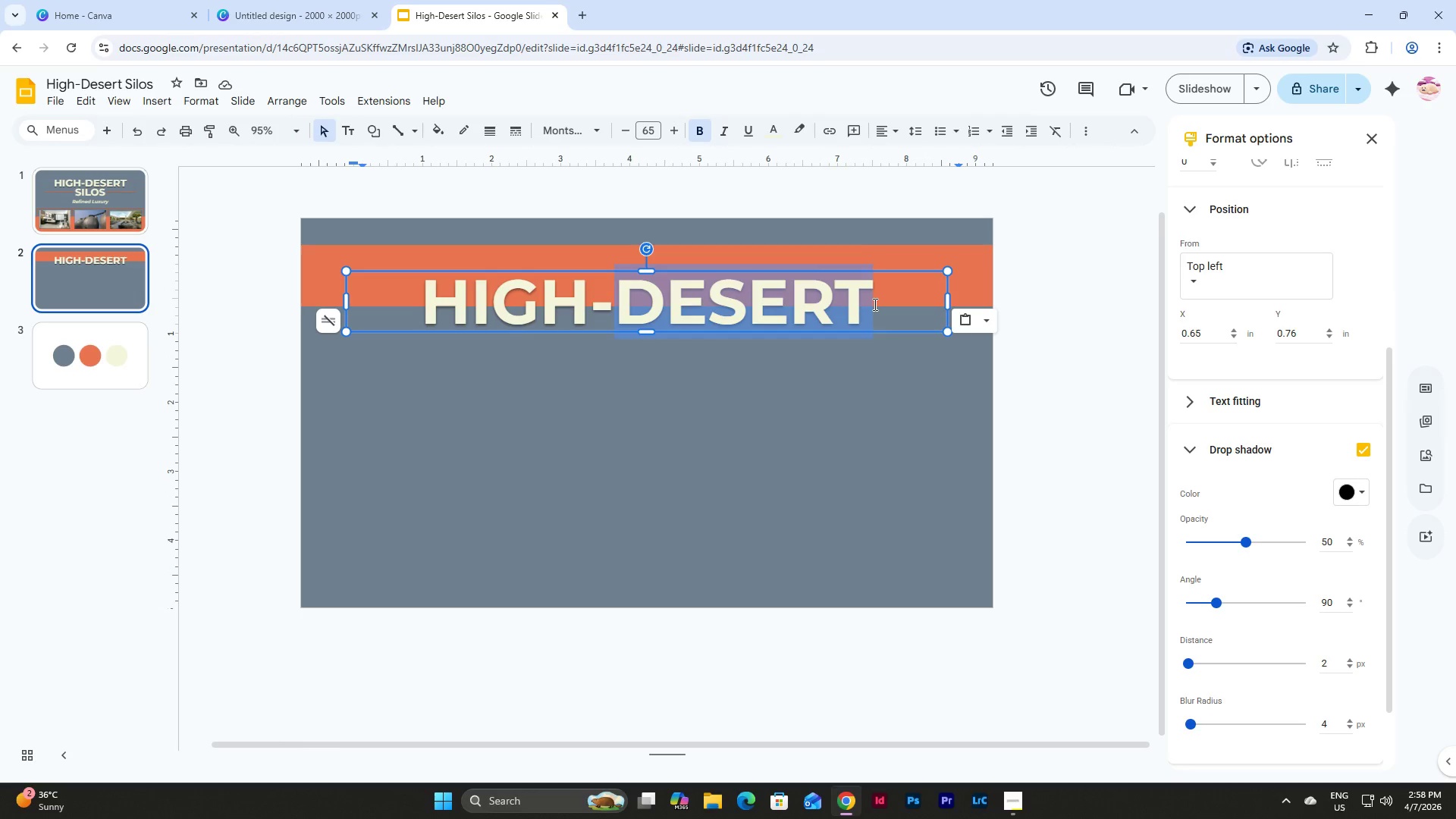 
left_click([874, 304])
 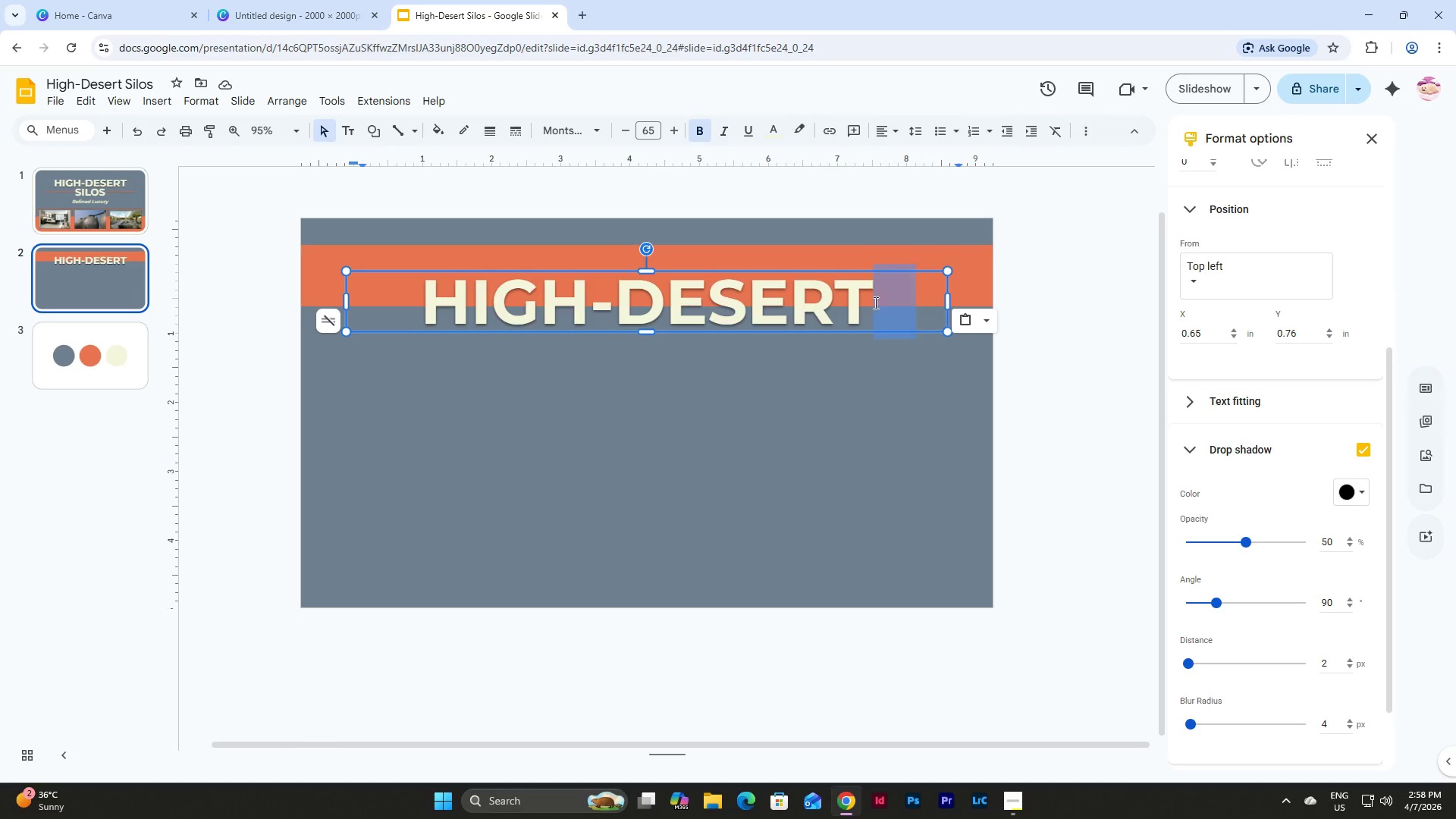 
left_click_drag(start_coordinate=[874, 304], to_coordinate=[311, 309])
 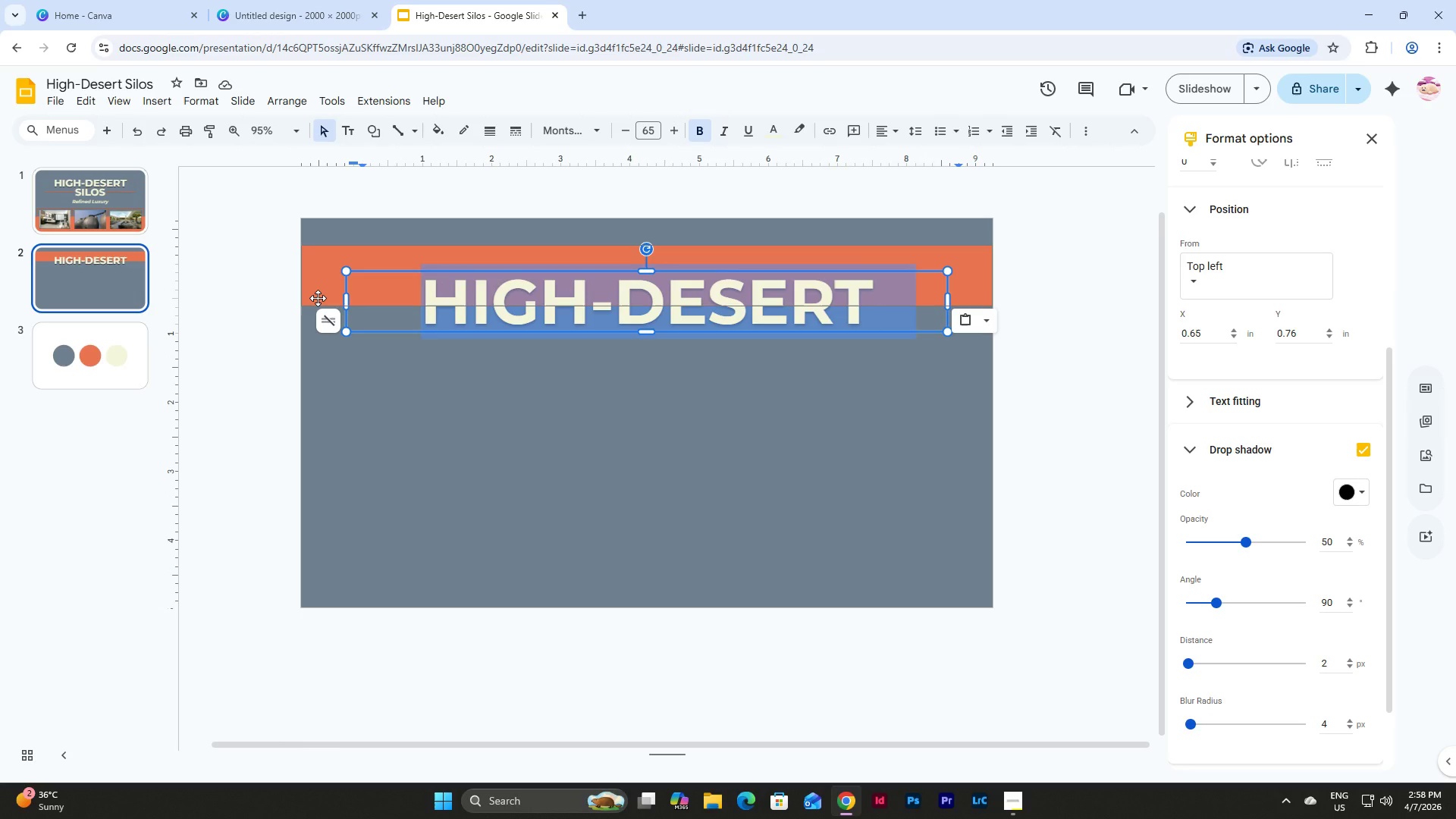 
type(THE)
key(Backspace)
key(Backspace)
type(he Concept)
 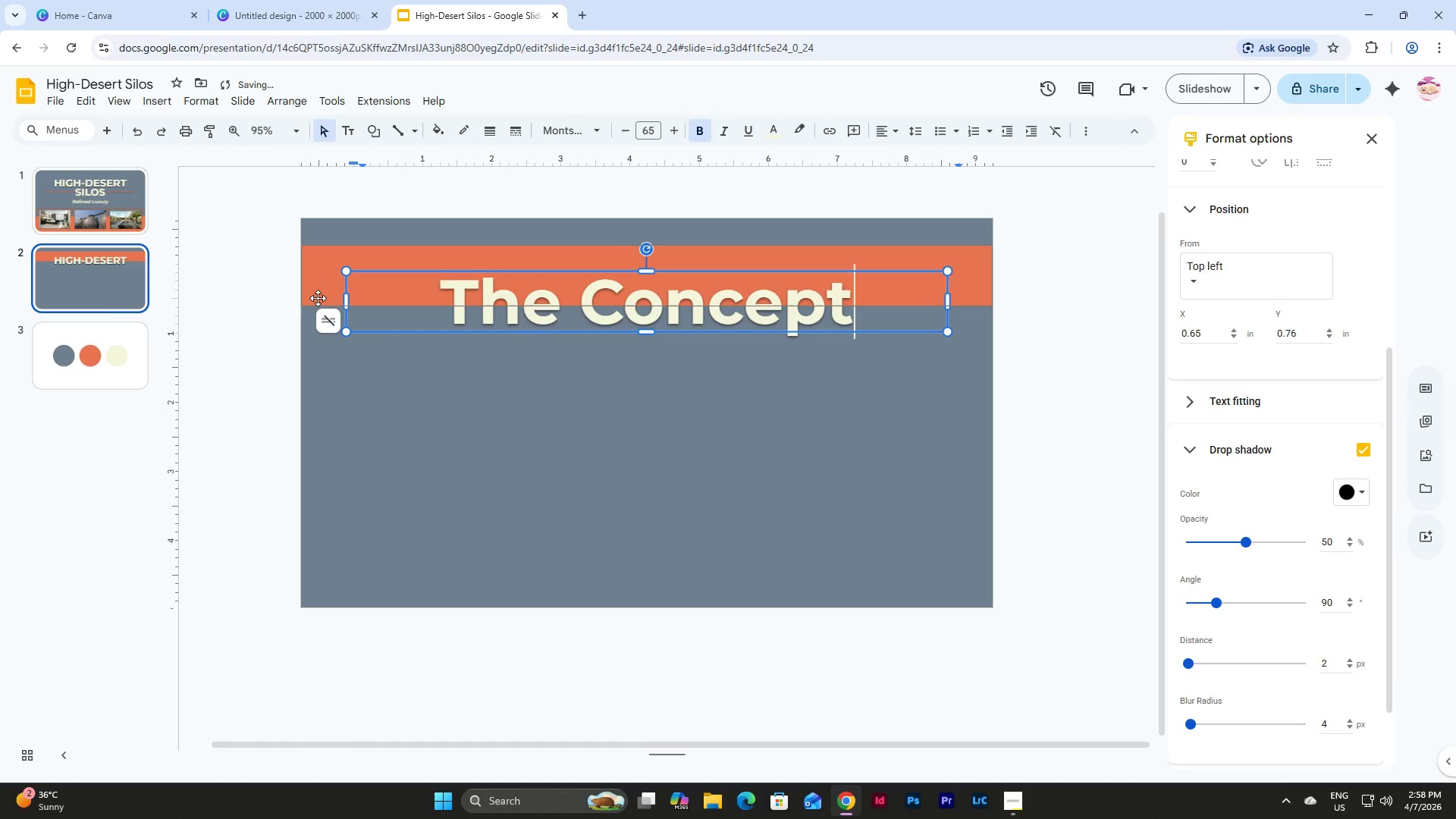 
left_click([662, 311])
 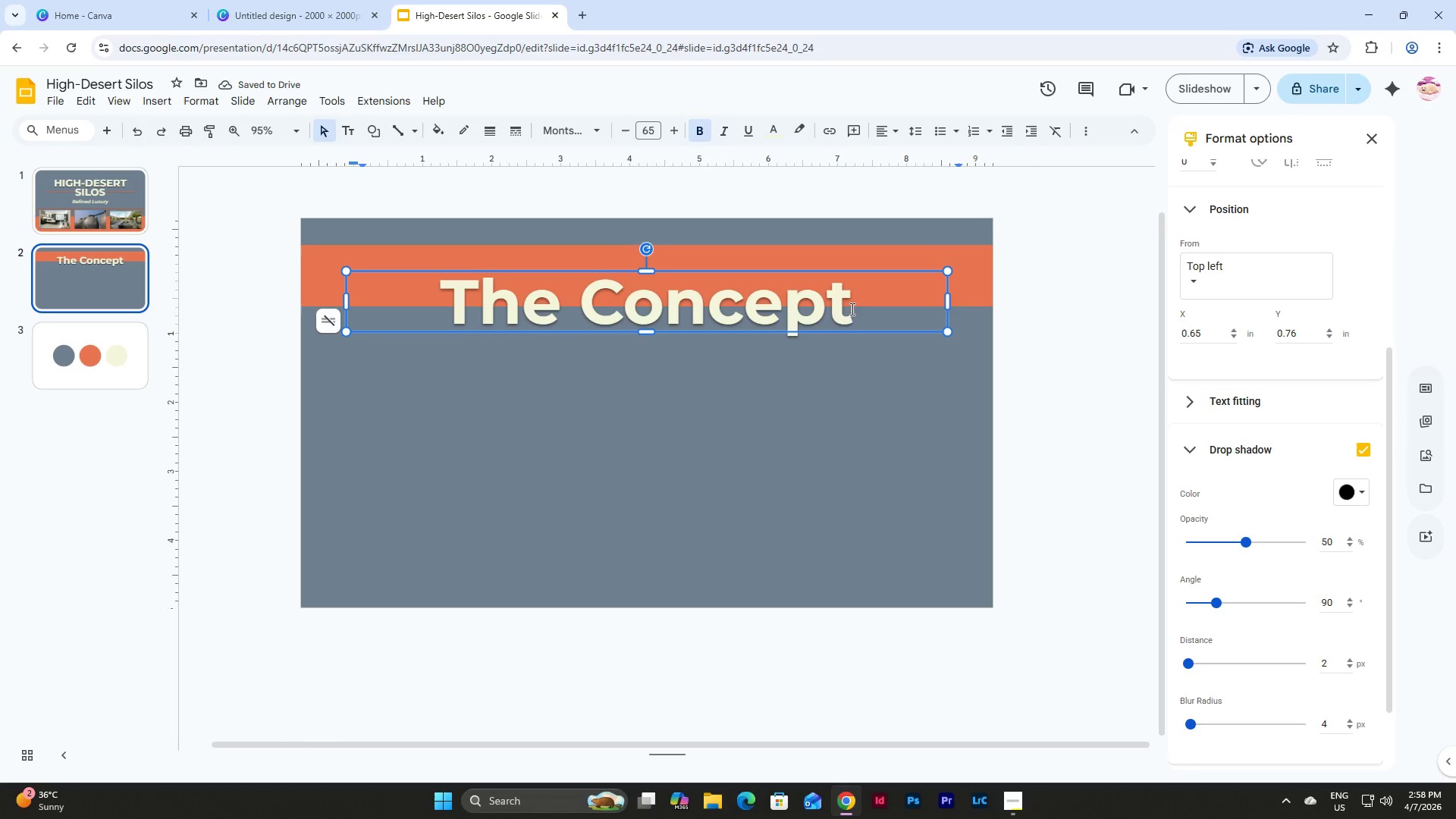 
left_click_drag(start_coordinate=[868, 312], to_coordinate=[312, 303])
 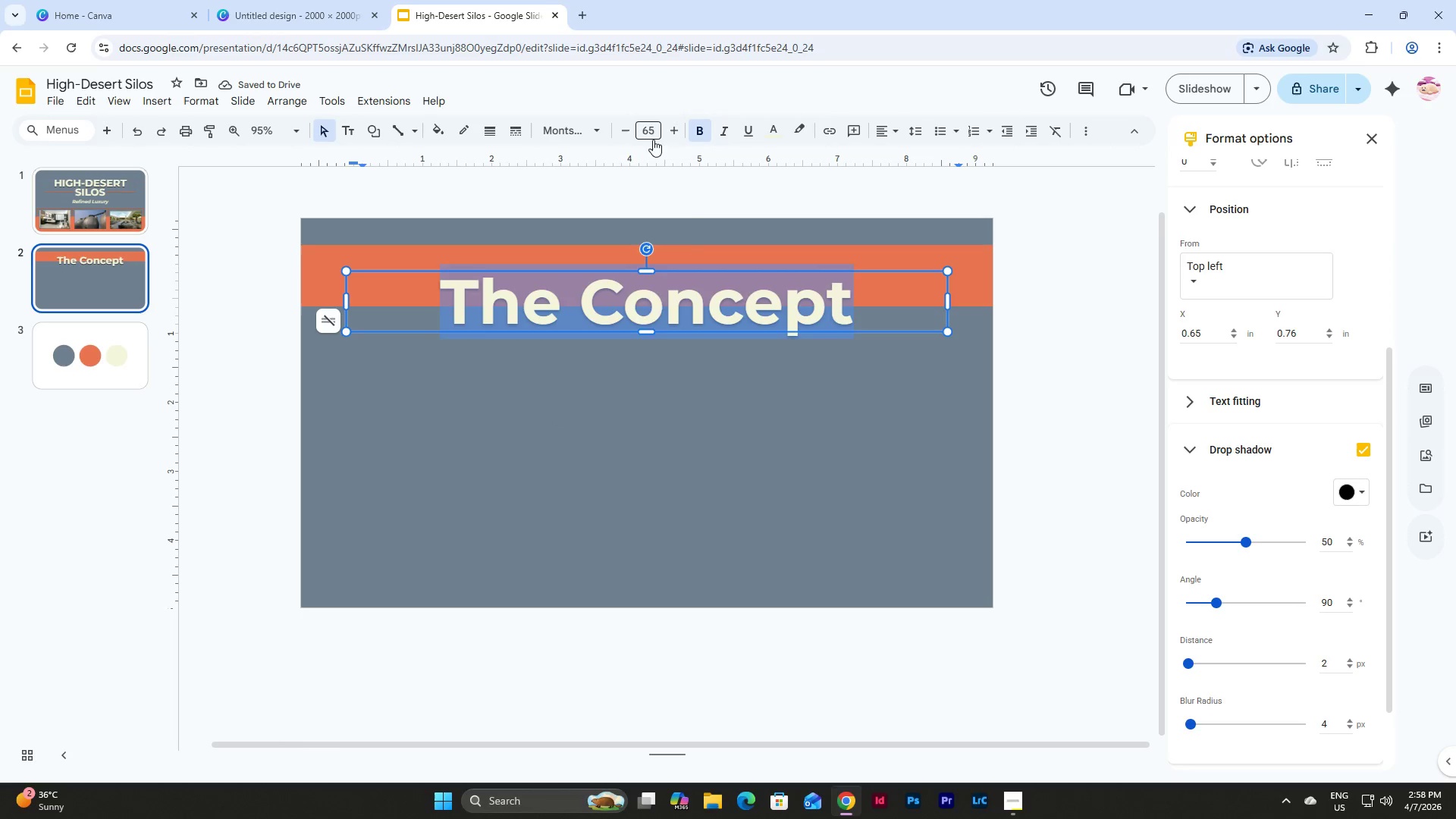 
left_click([654, 130])
 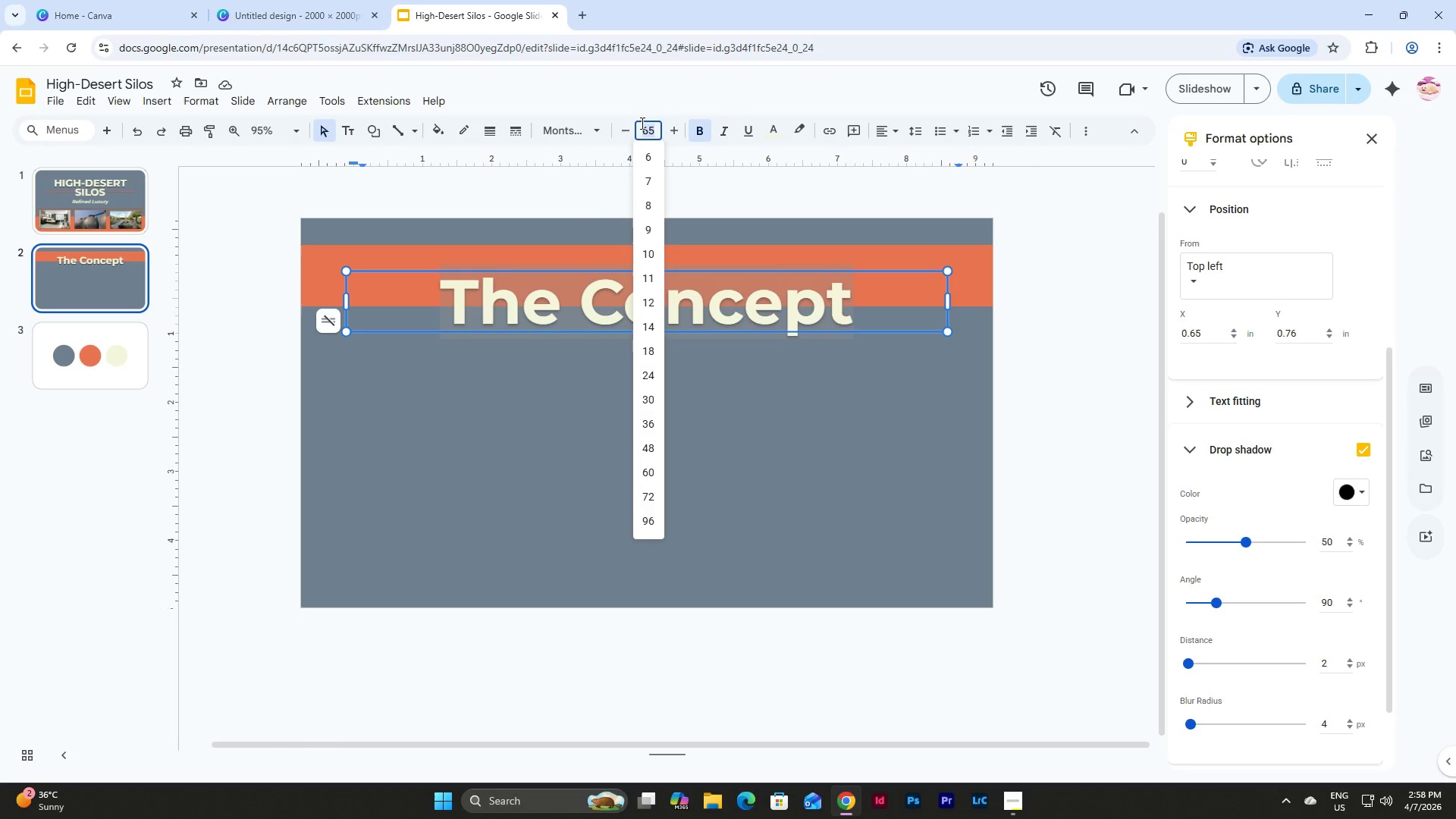 
key(Numpad5)
 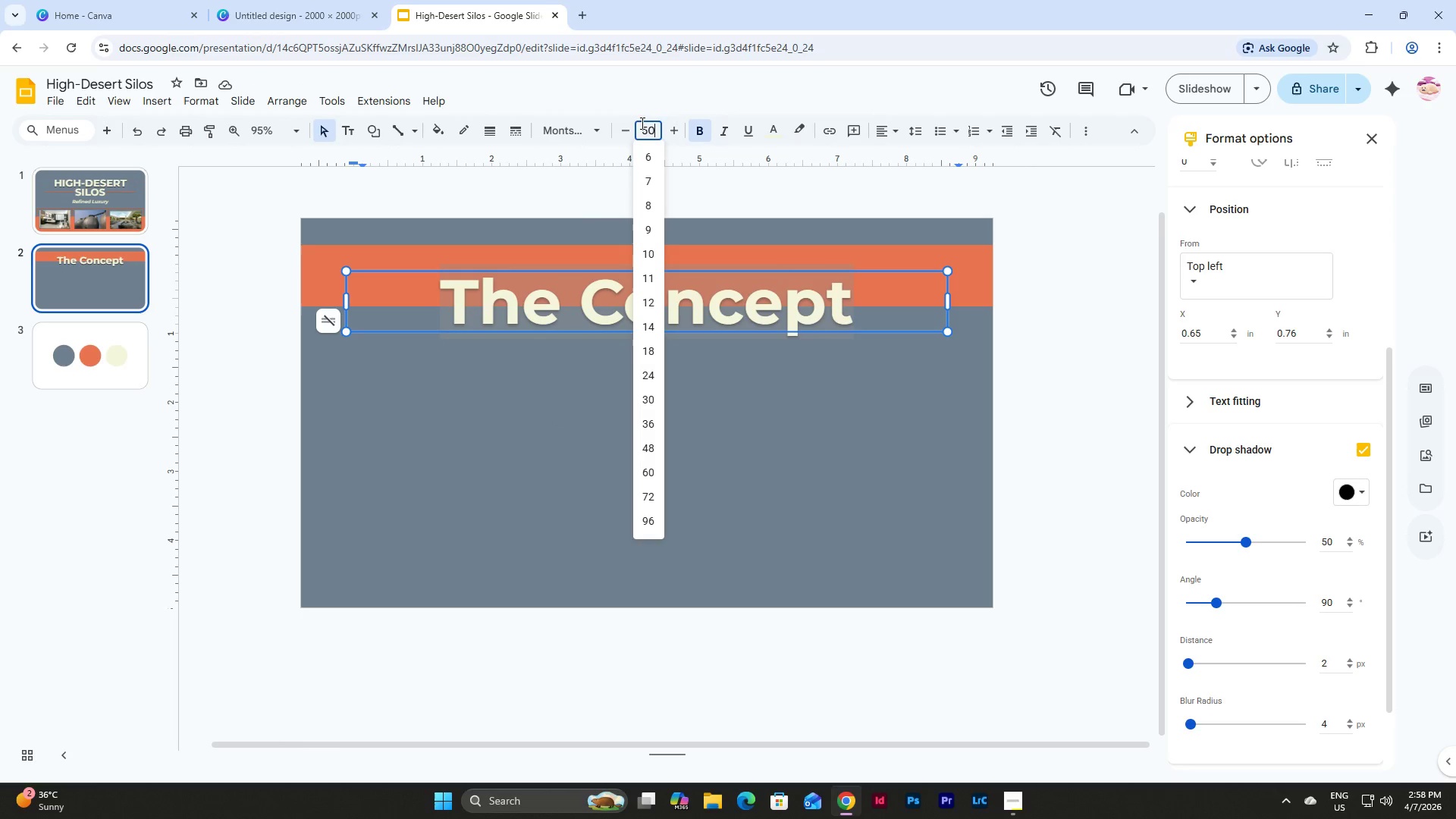 
key(Numpad0)
 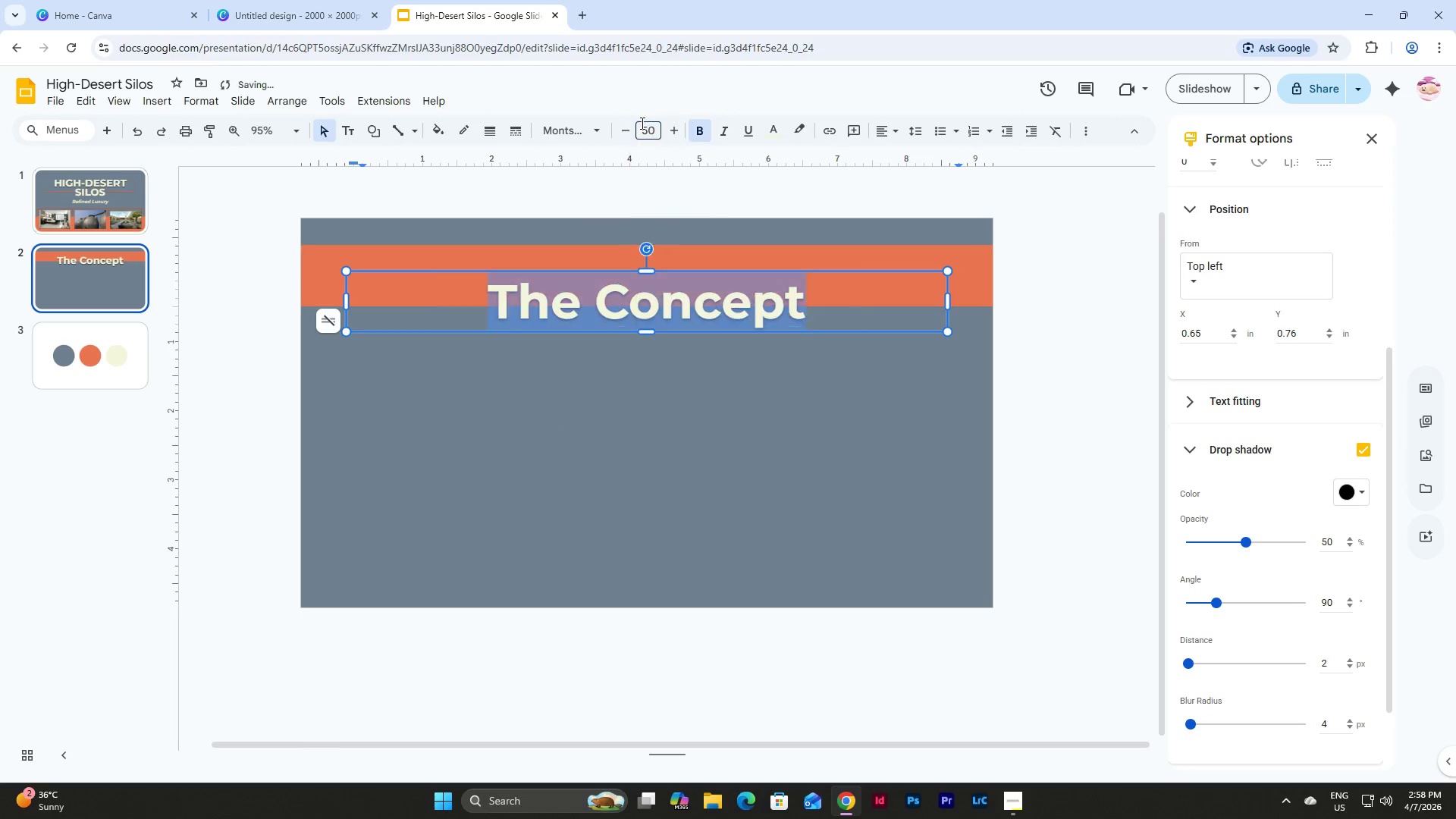 
key(NumpadEnter)
 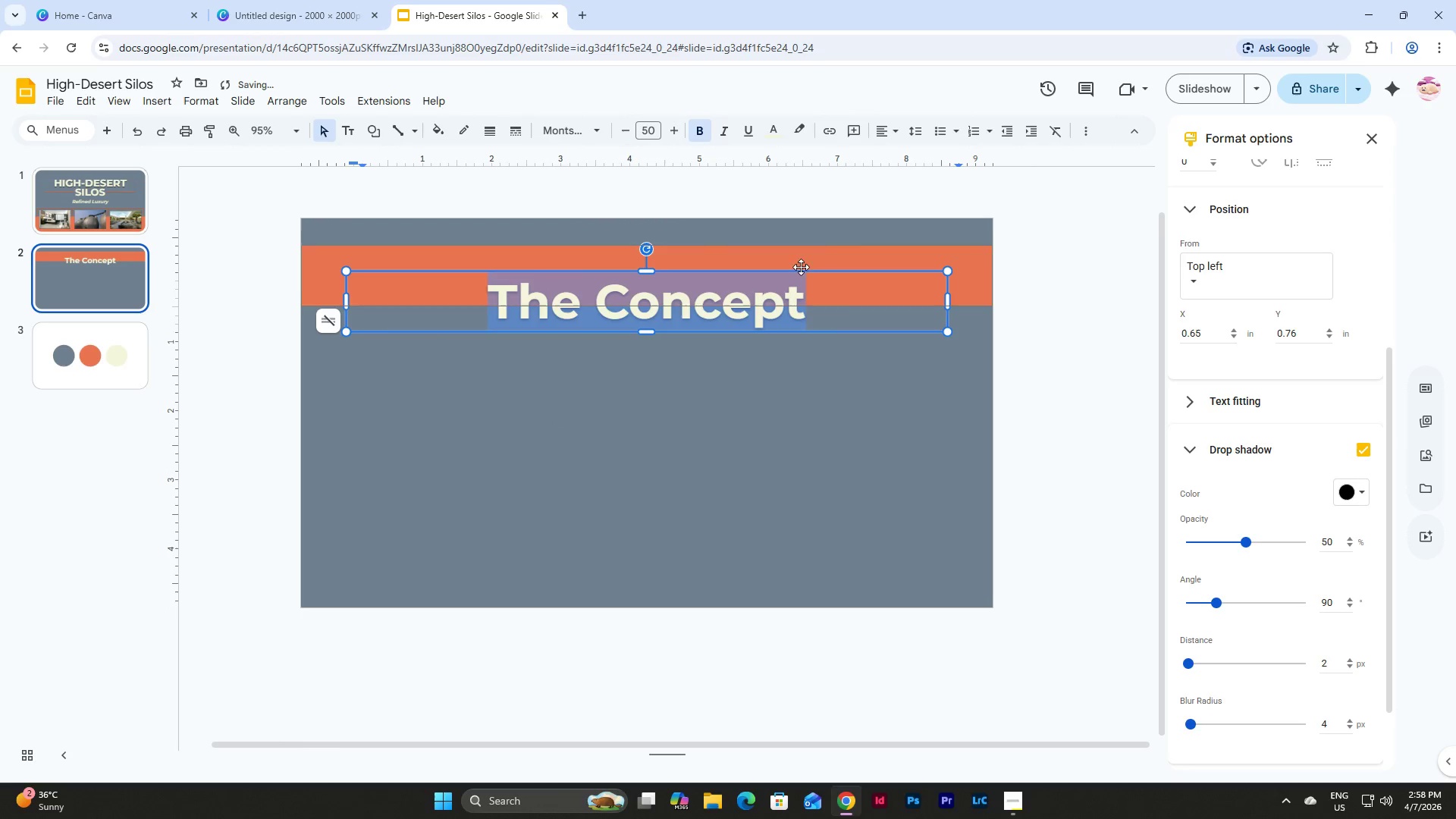 
left_click_drag(start_coordinate=[793, 269], to_coordinate=[793, 243])
 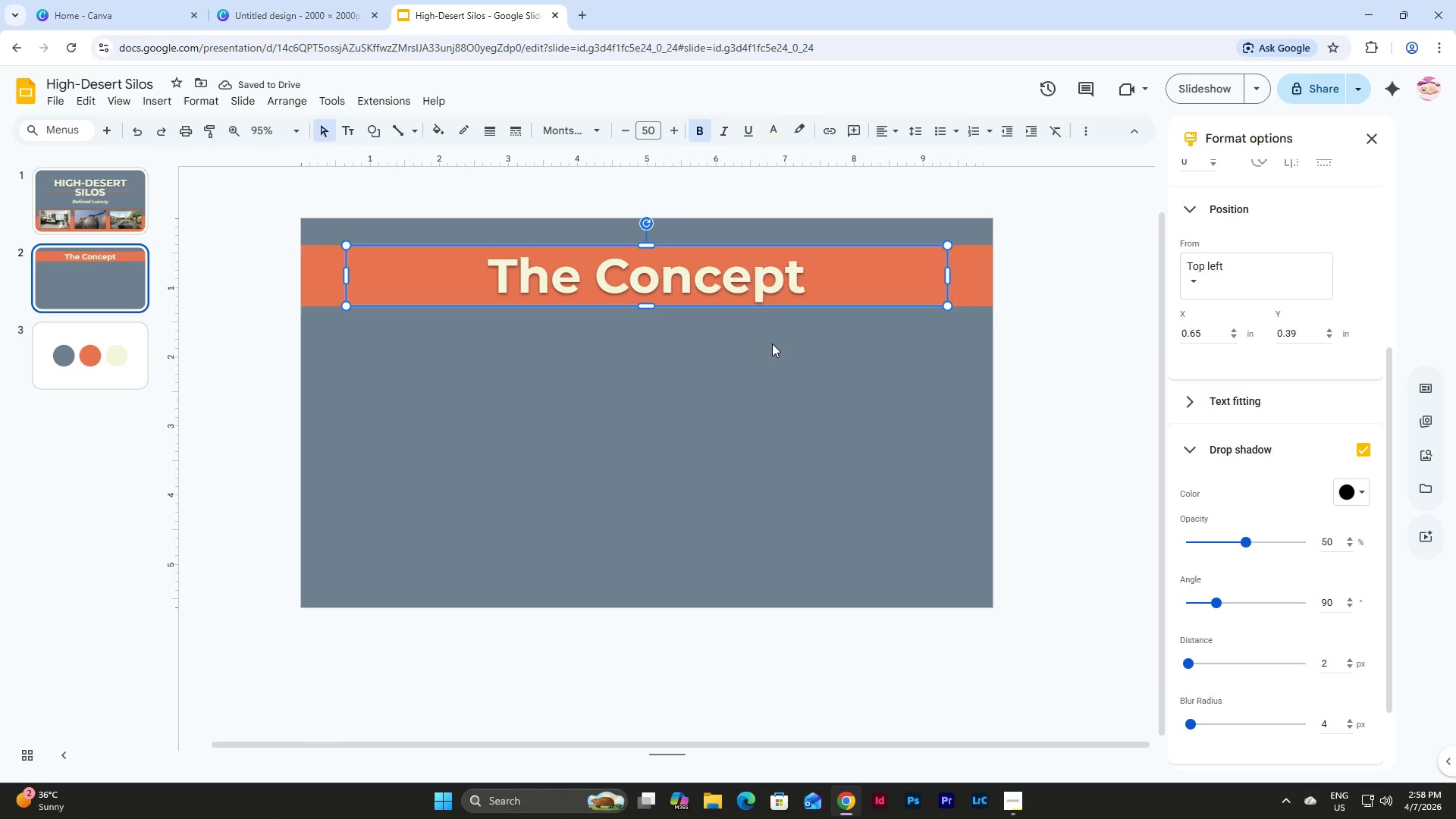 
left_click([718, 318])
 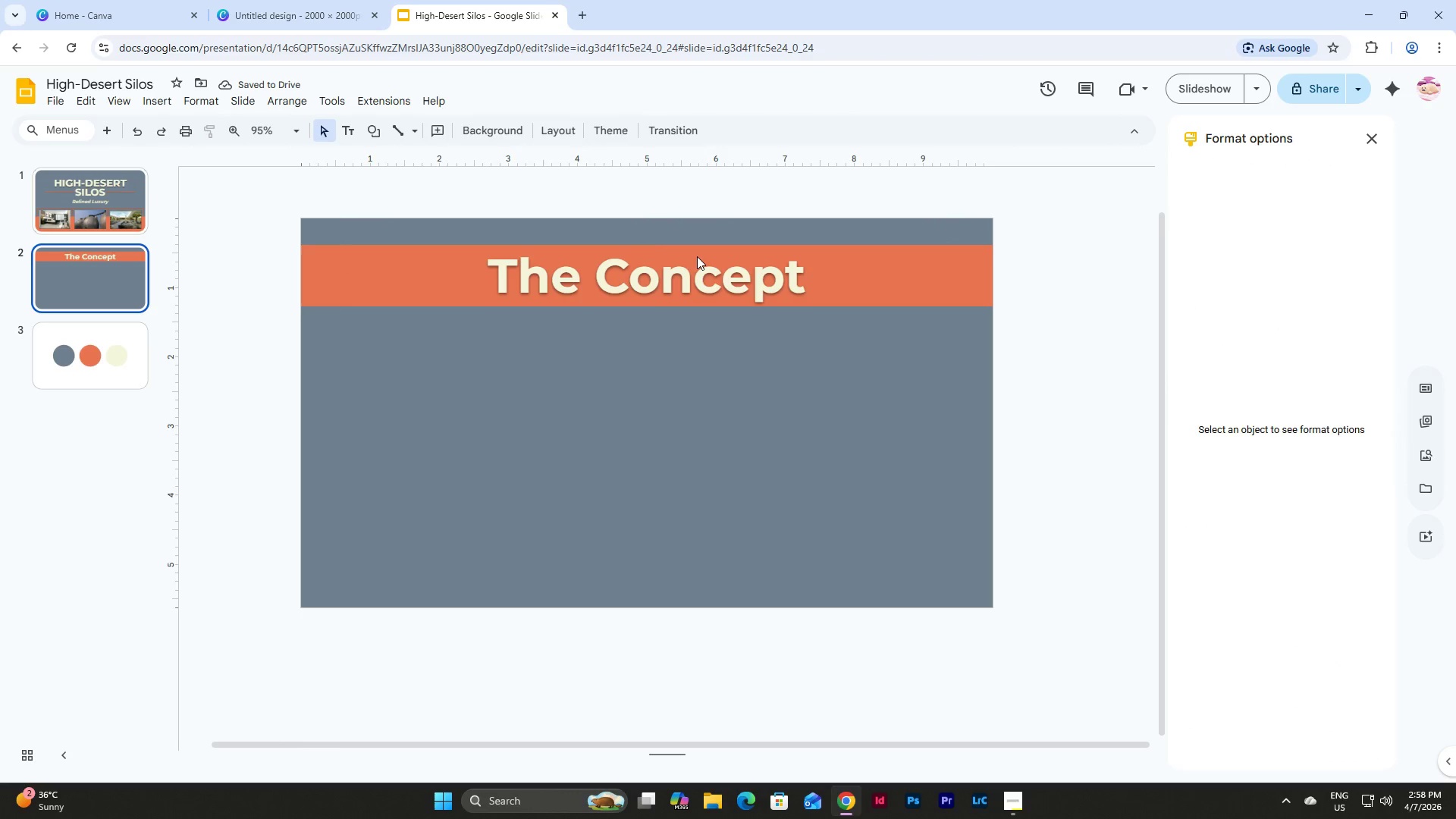 
left_click([697, 256])
 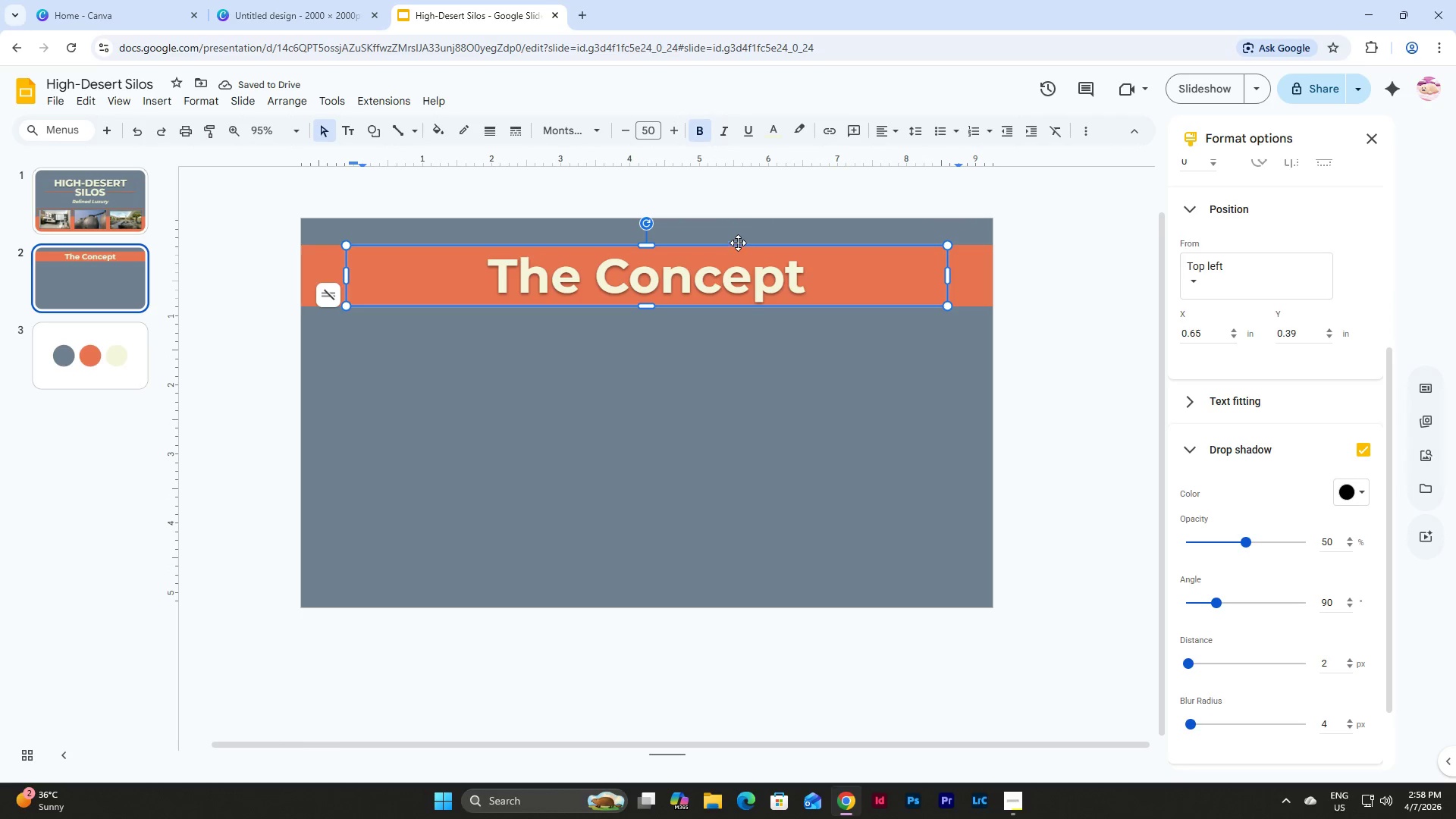 
left_click([738, 242])
 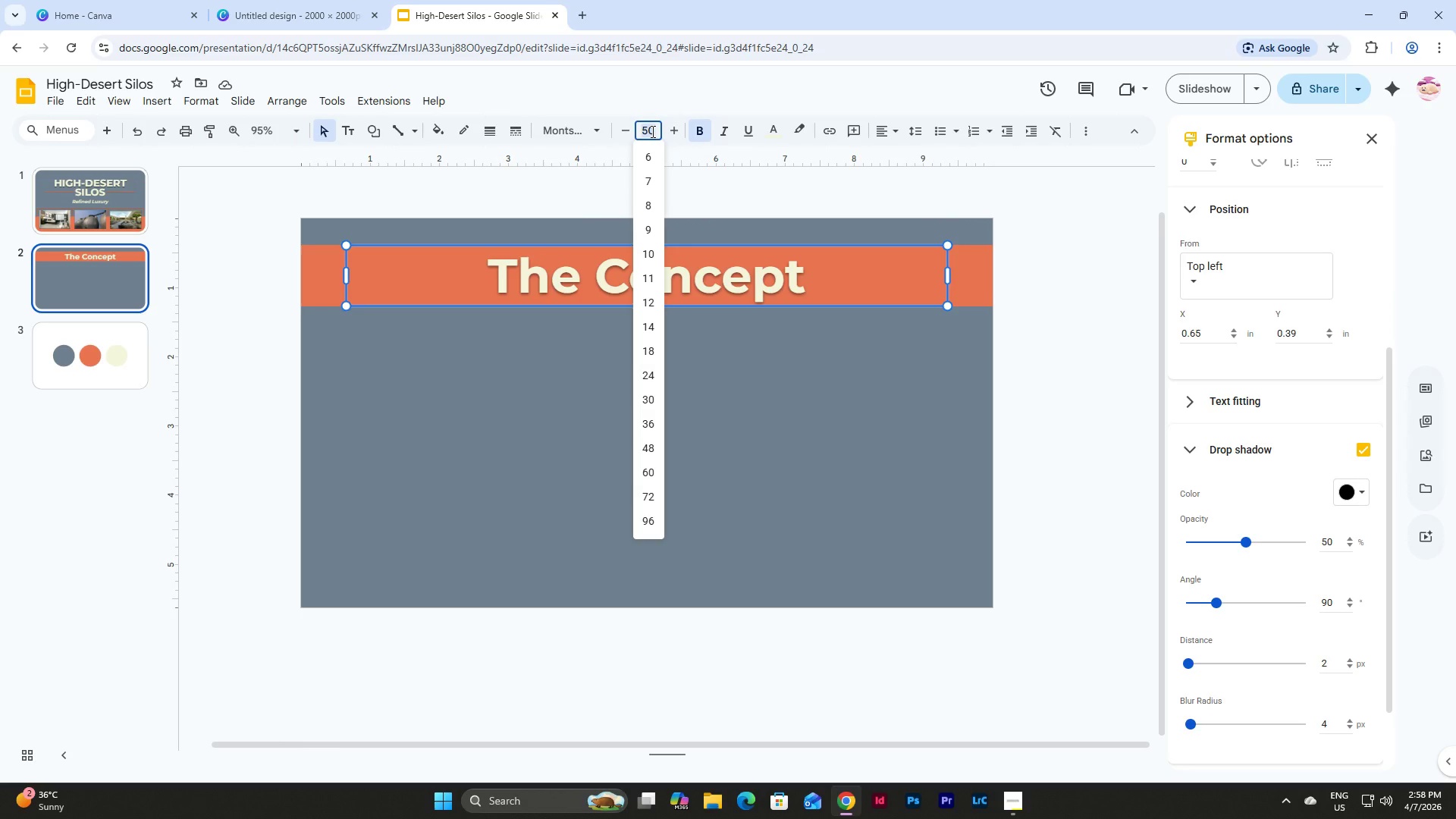 
key(Numpad4)
 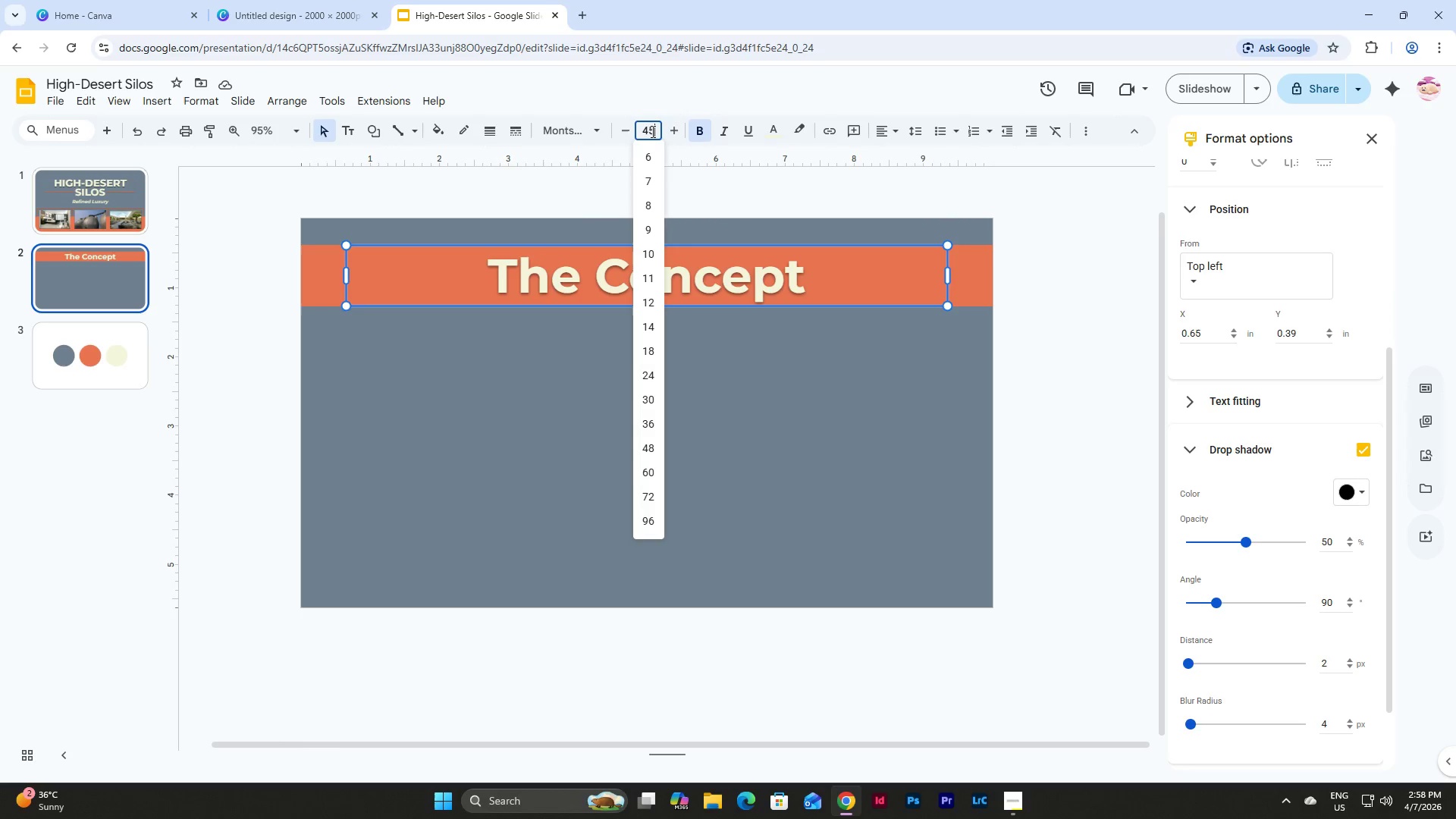 
key(Numpad5)
 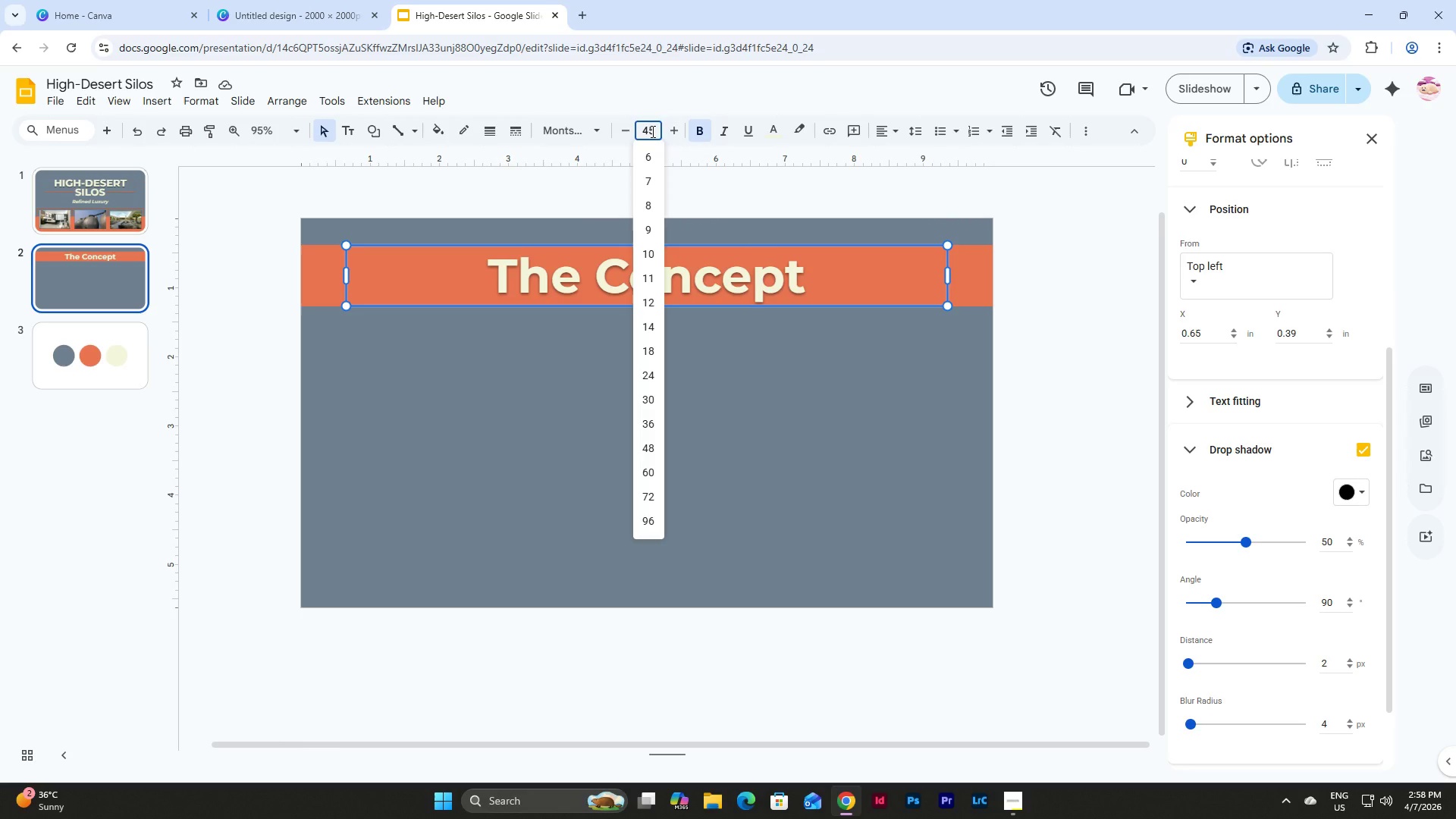 
key(NumpadEnter)
 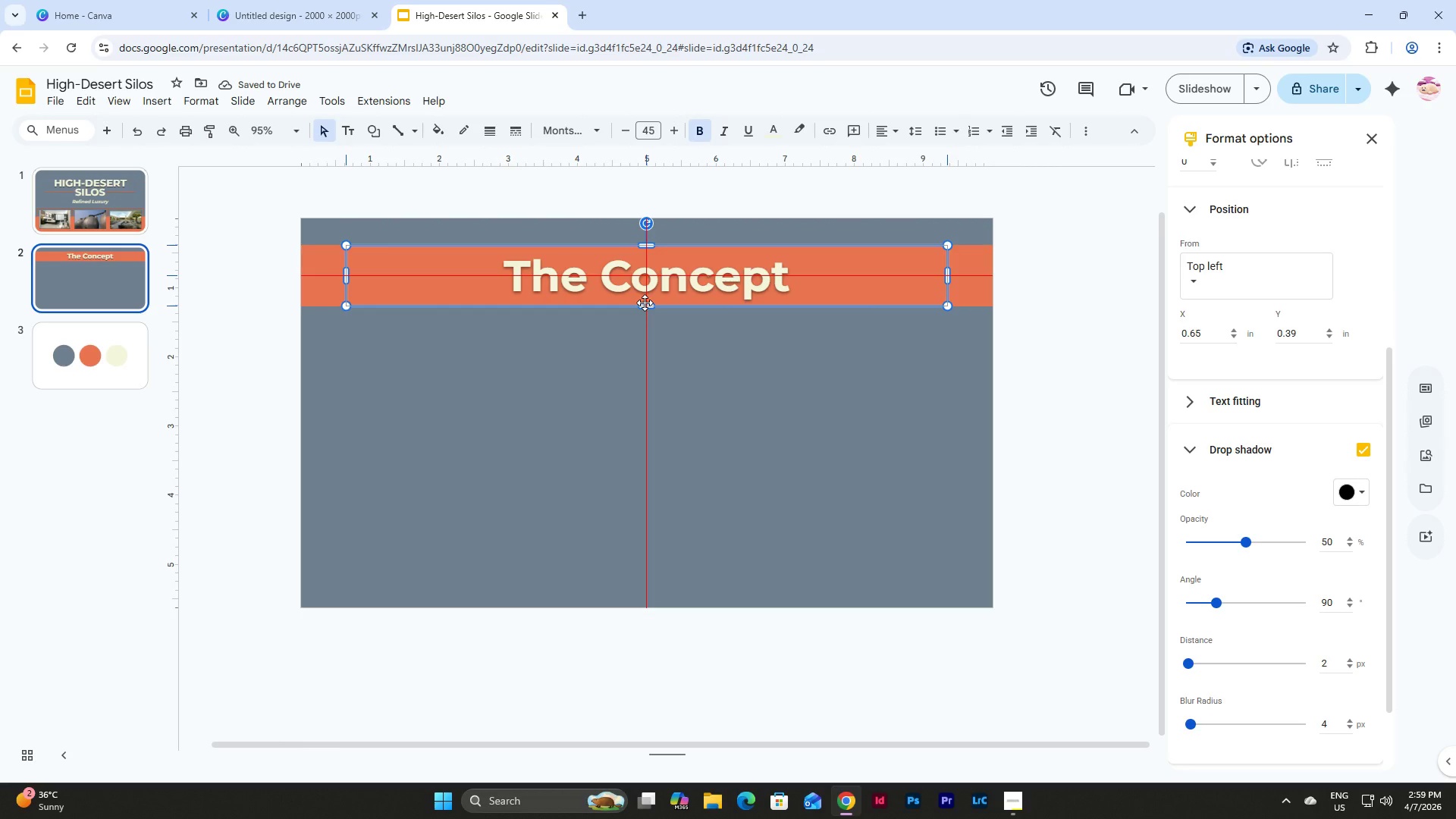 
wait(5.59)
 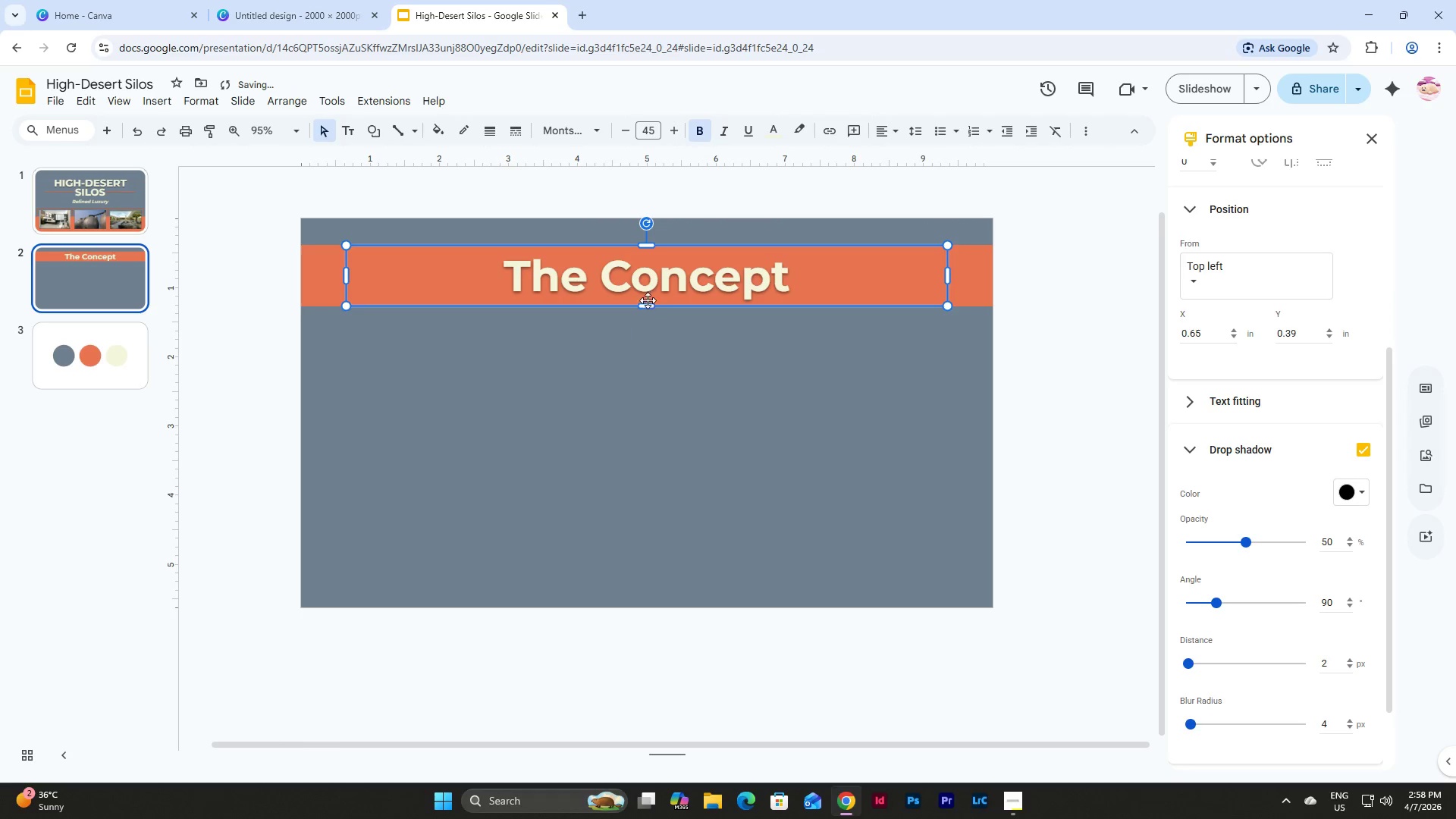 
left_click([720, 341])
 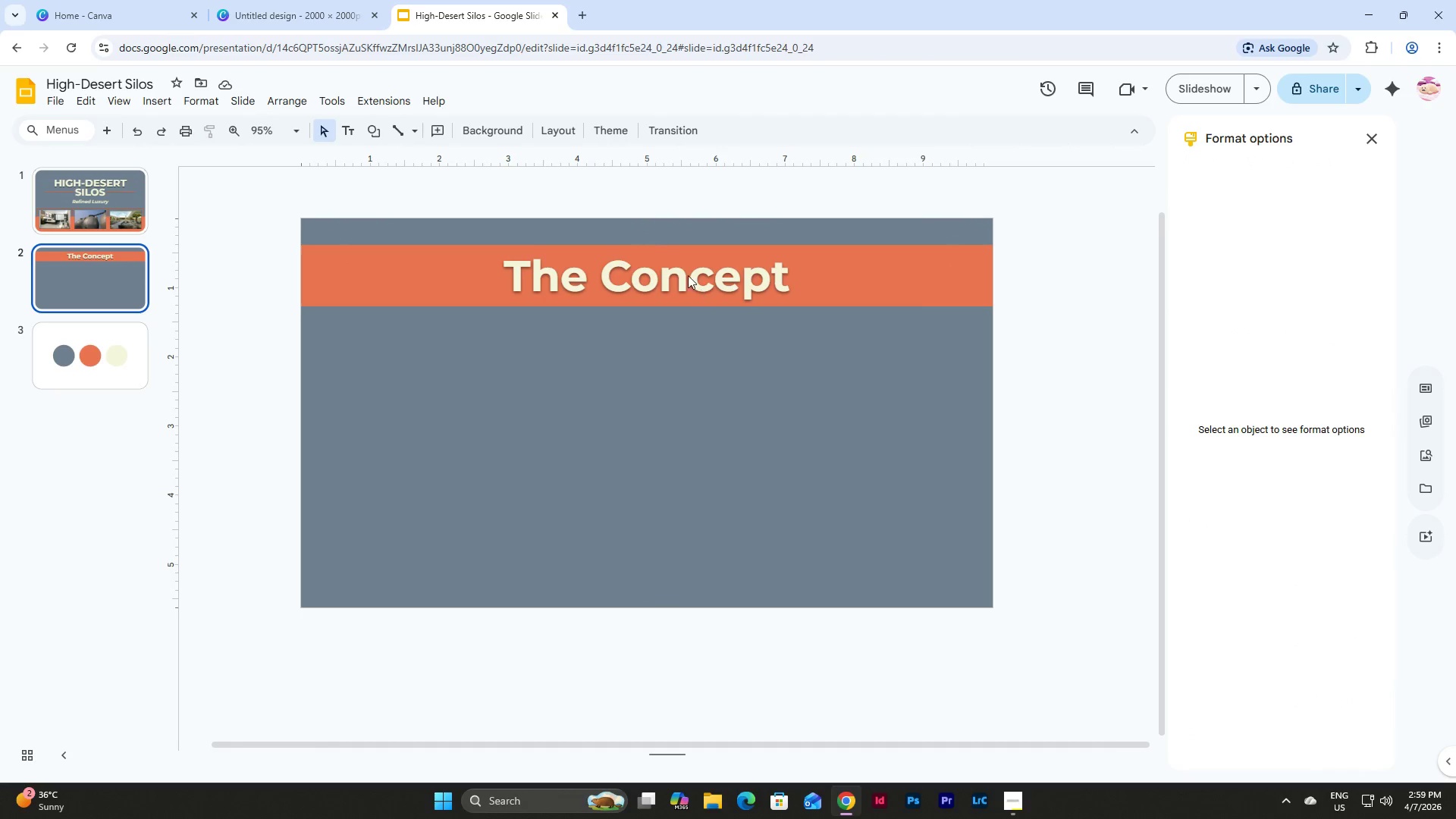 
left_click([688, 275])
 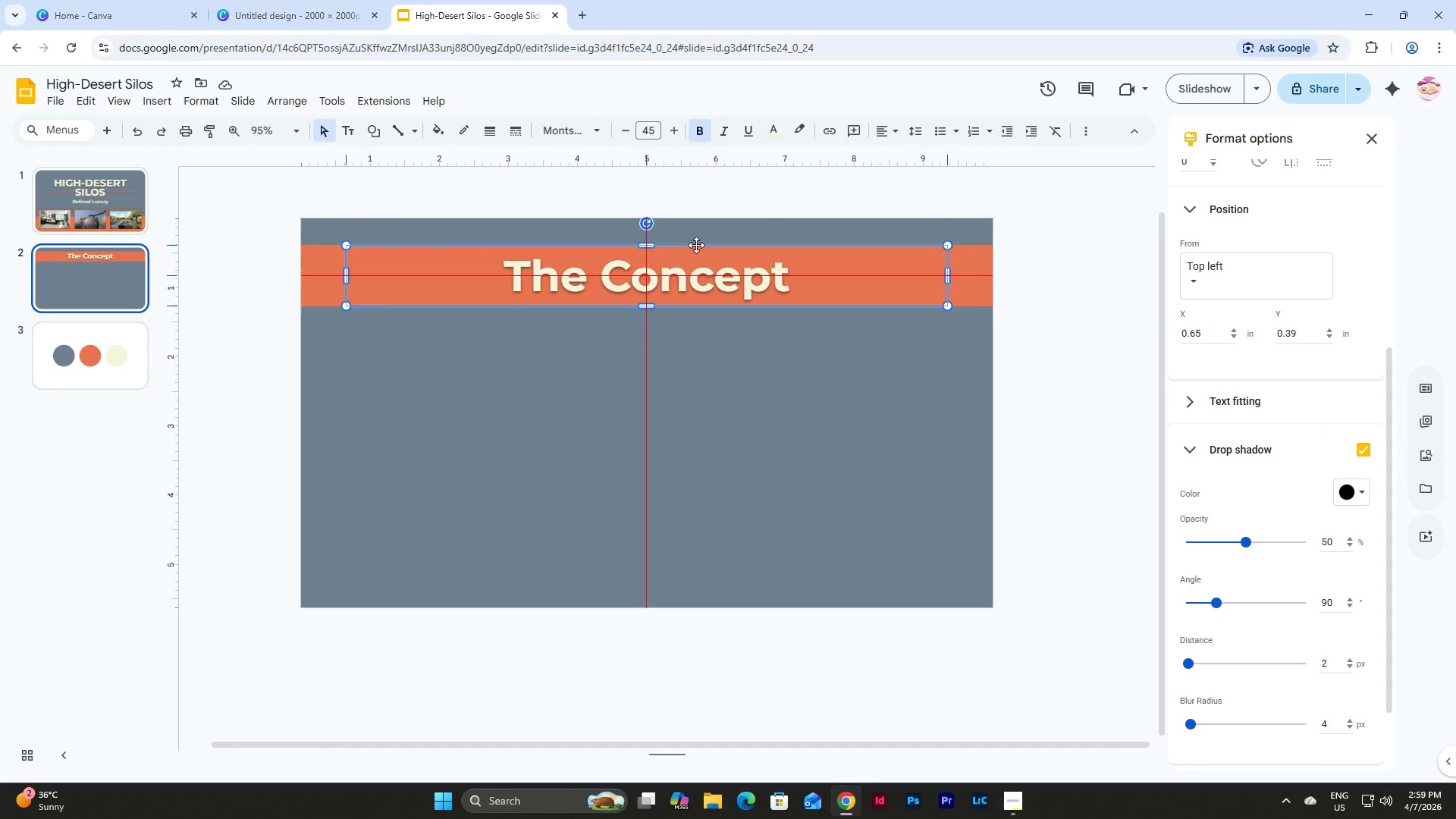 
left_click([730, 382])
 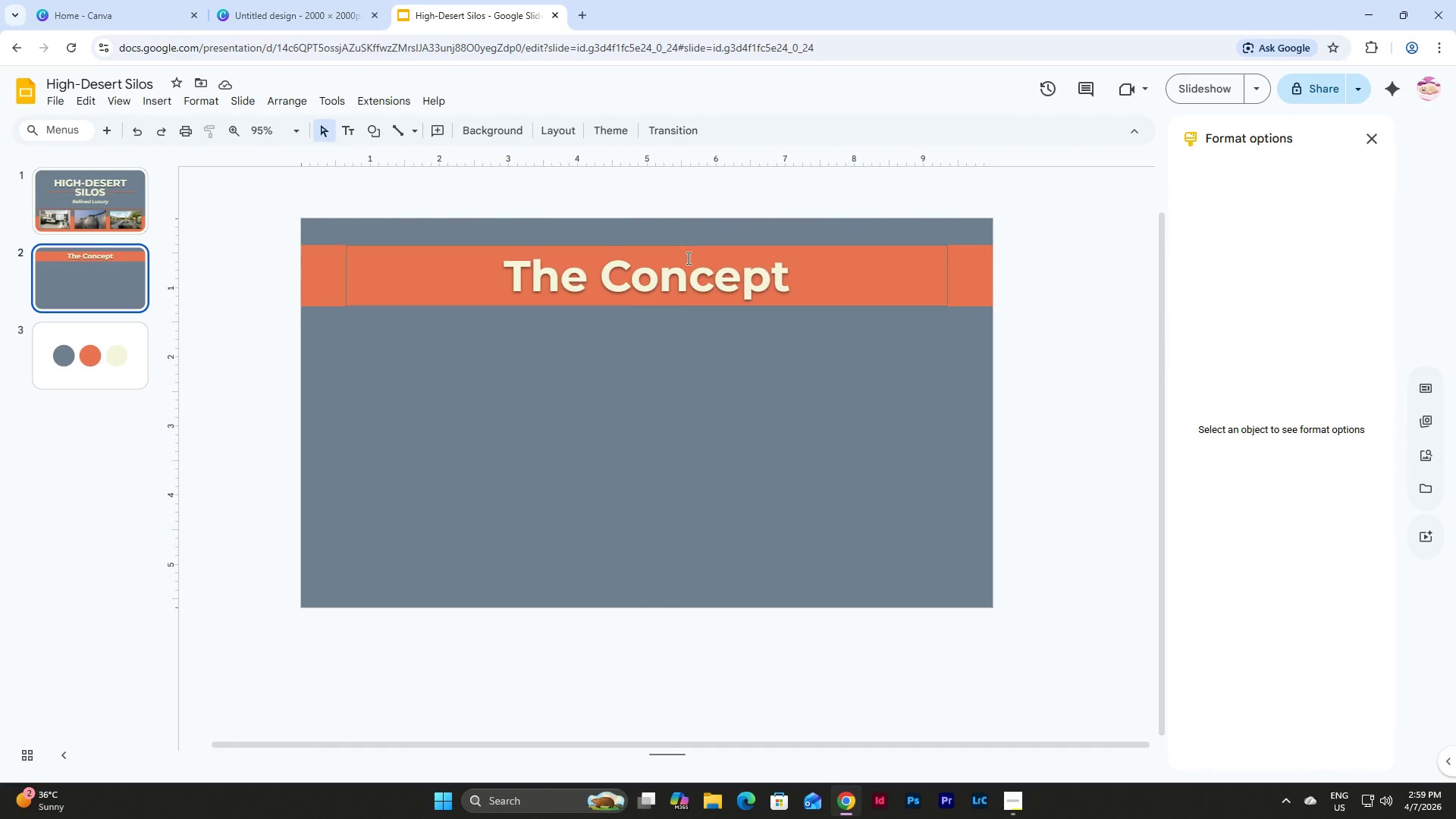 
left_click([687, 256])
 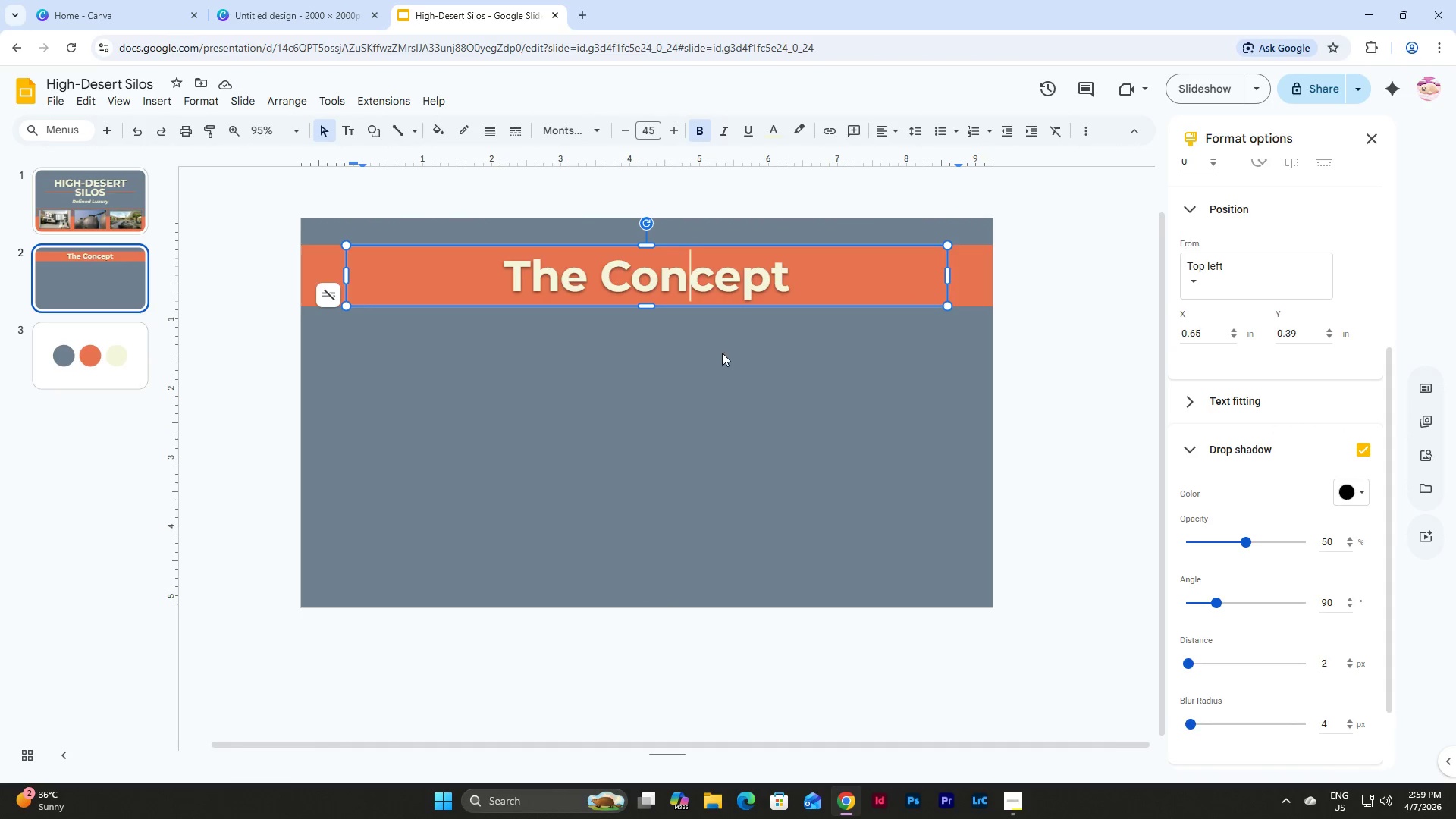 
left_click([735, 393])
 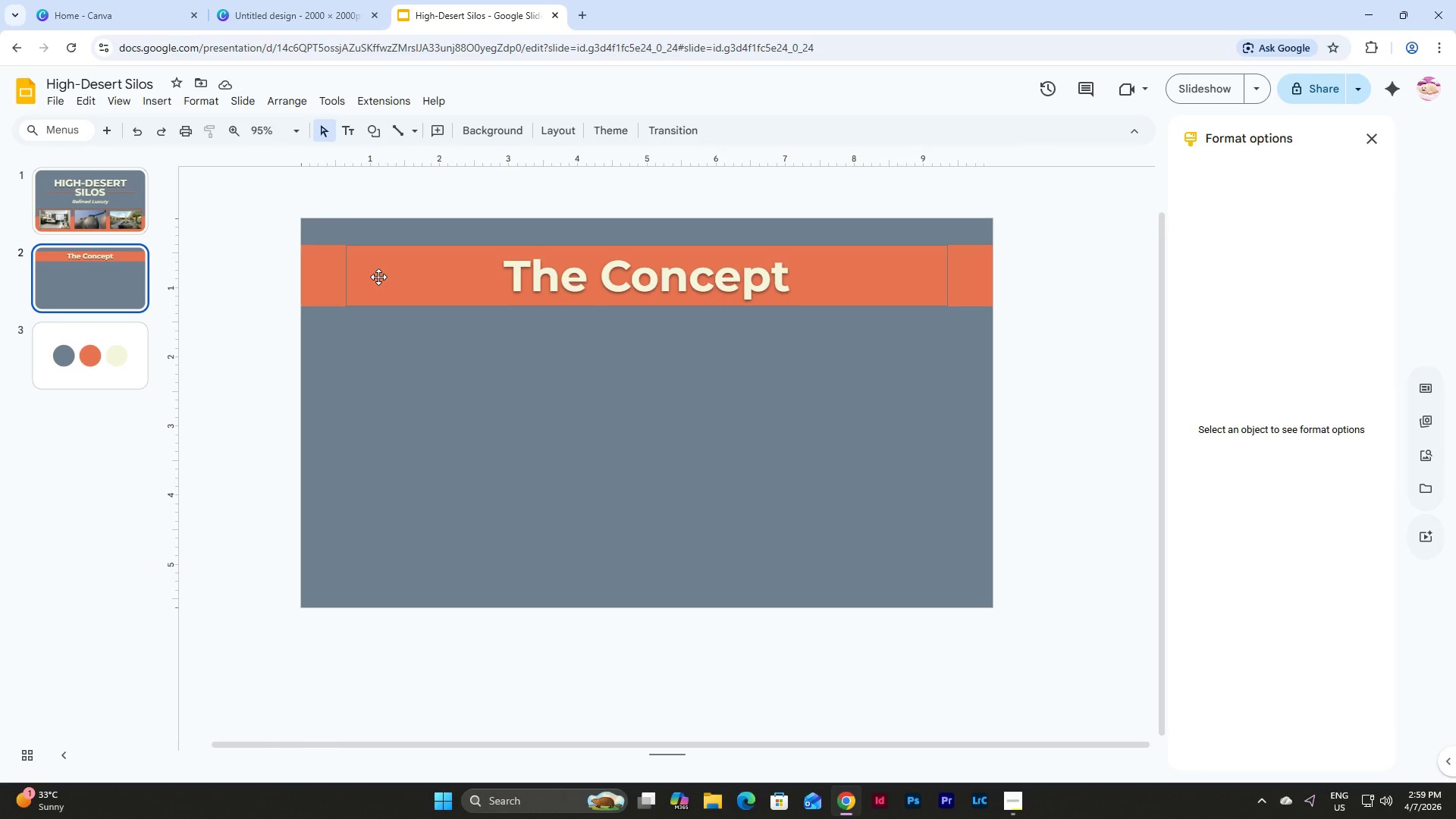 
wait(19.61)
 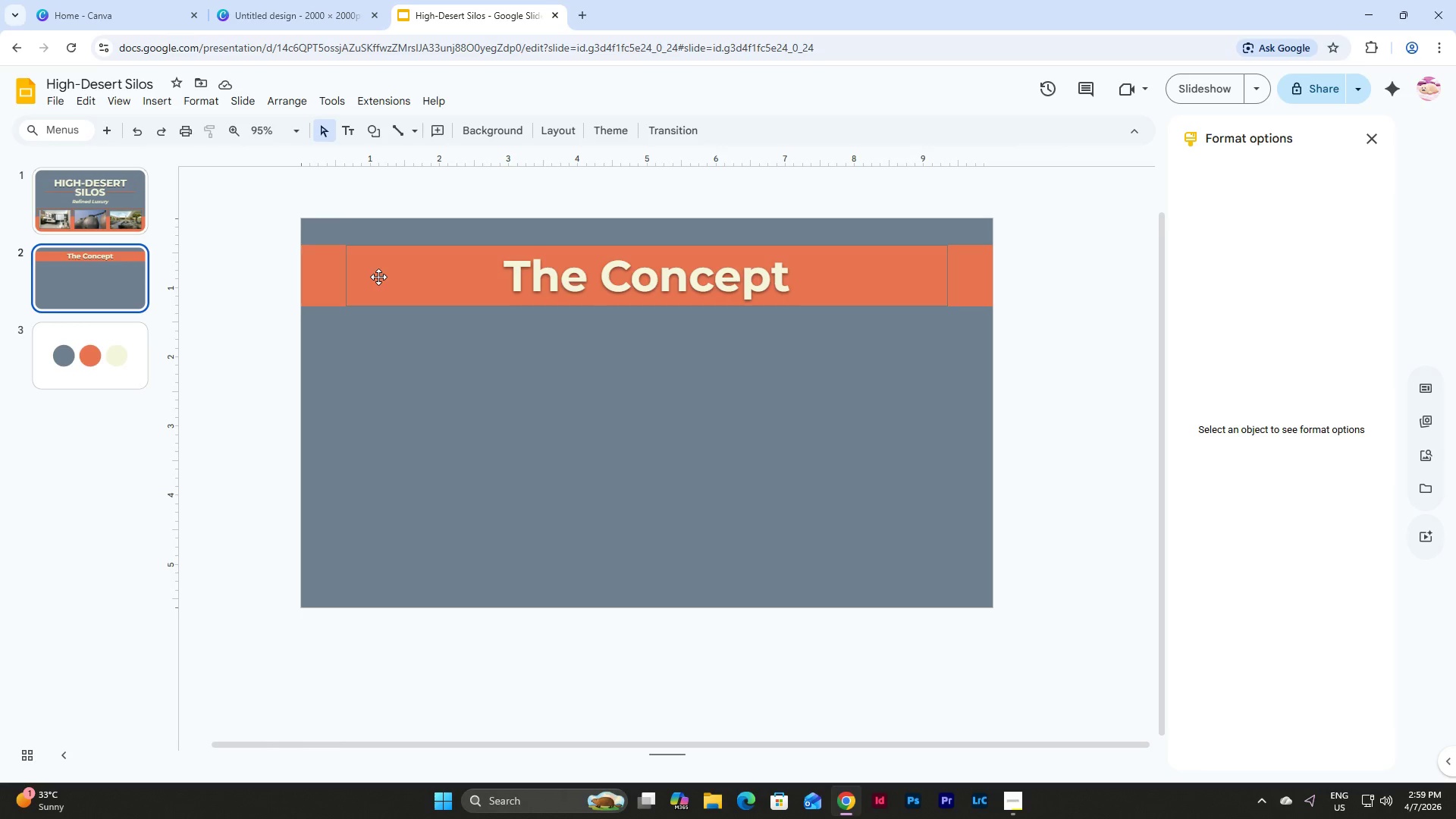 
left_click([102, 205])
 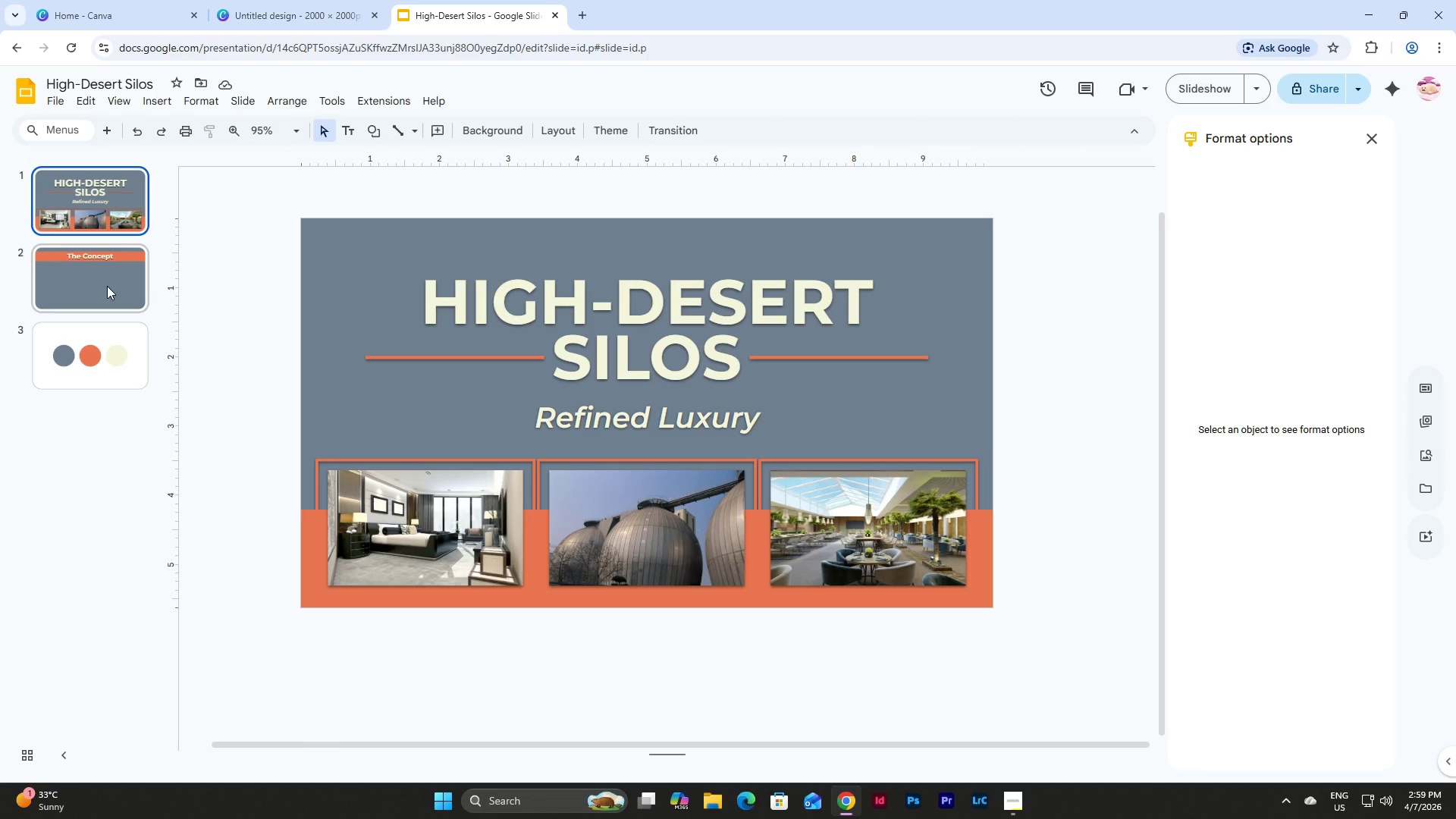 
wait(7.91)
 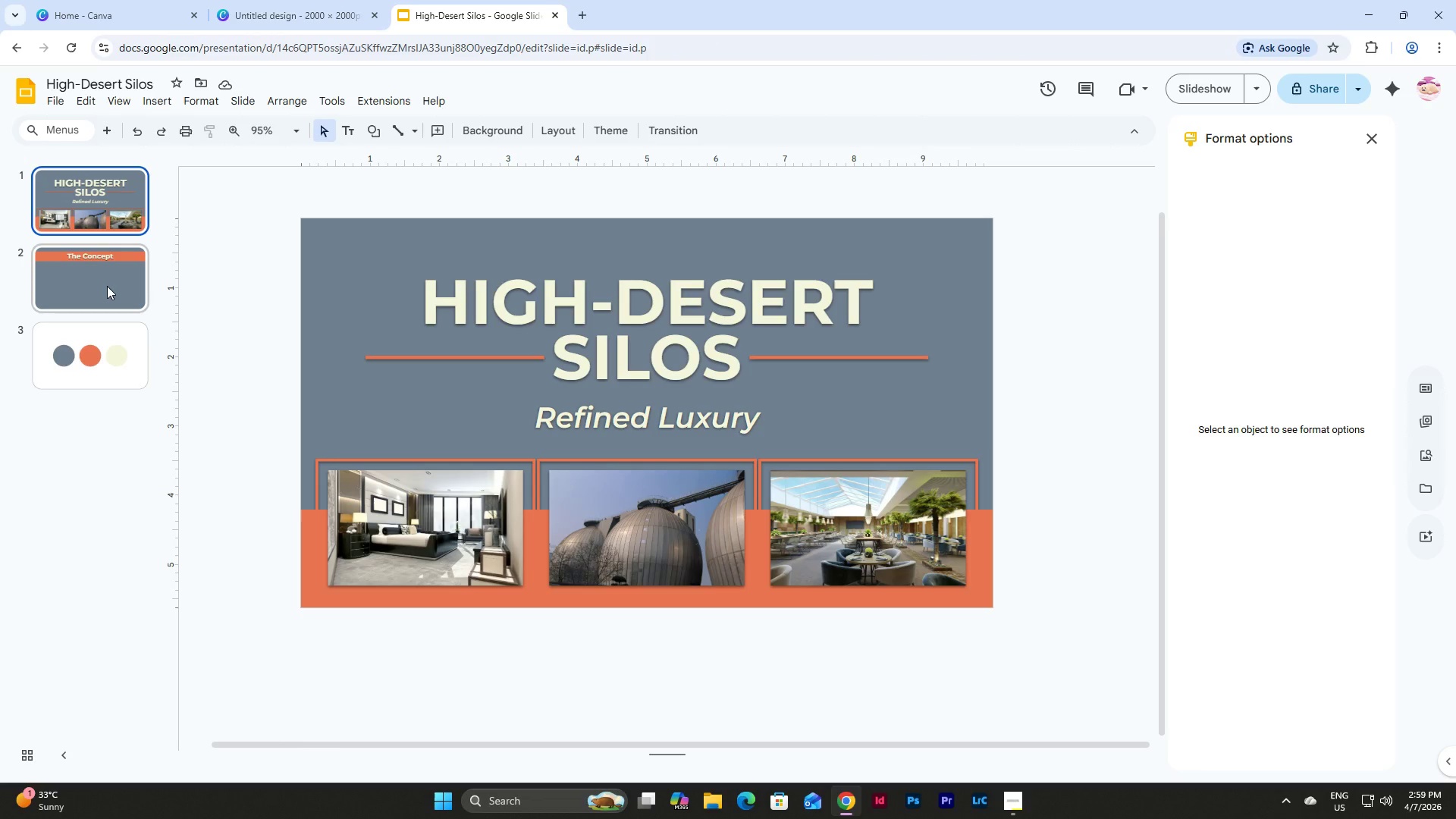 
left_click([112, 275])
 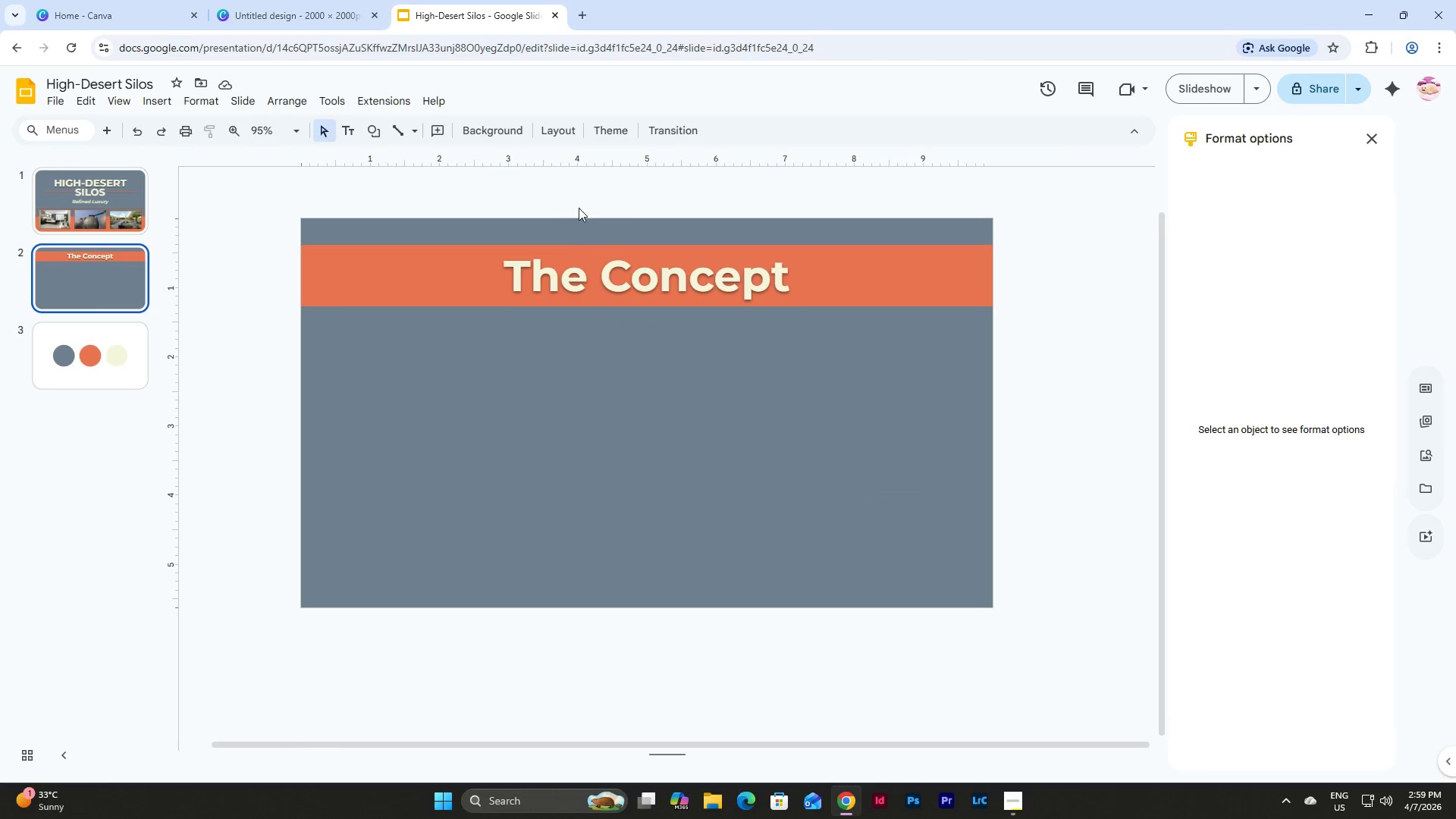 
left_click([597, 267])
 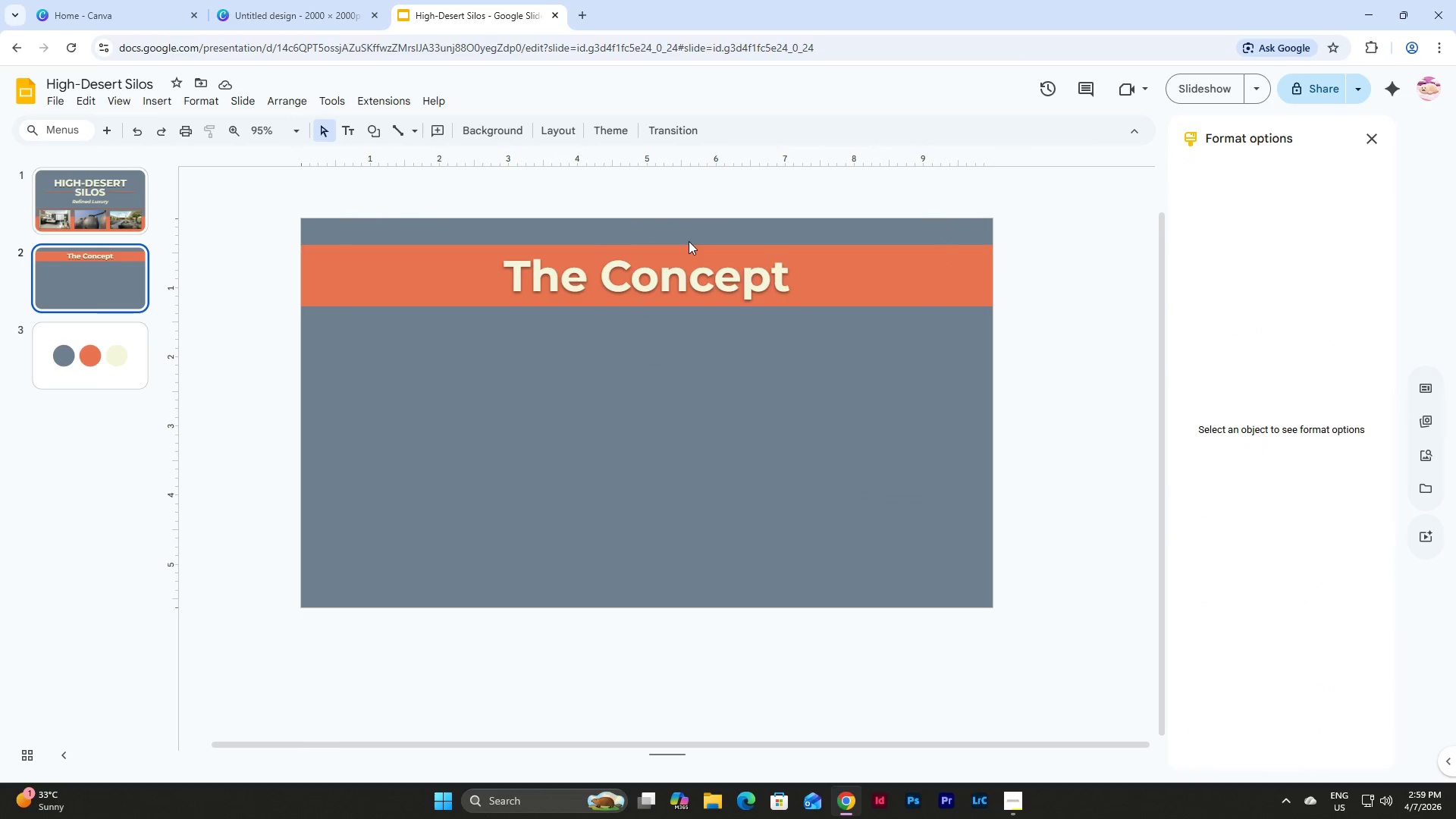 
double_click([689, 254])
 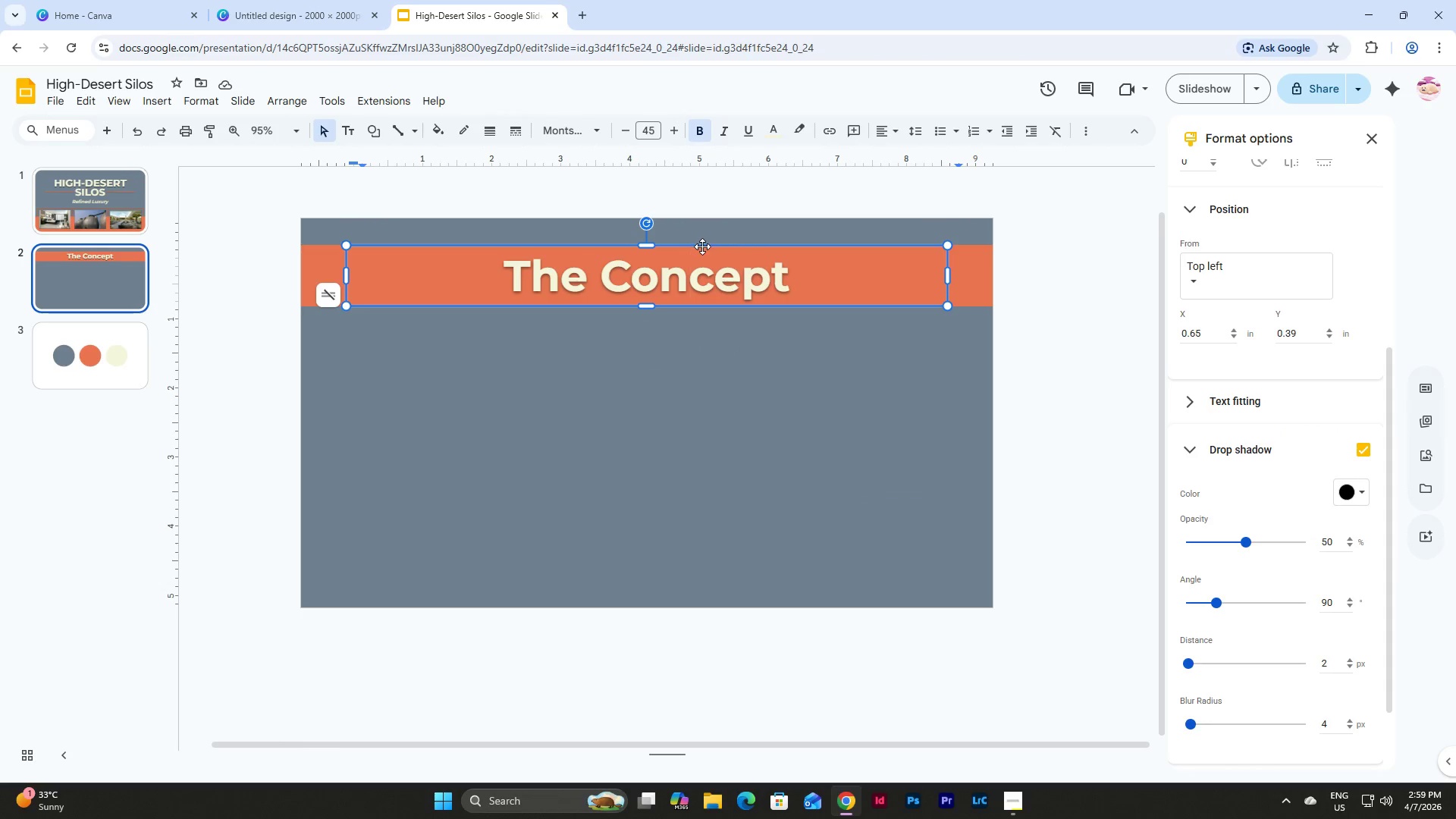 
left_click([702, 248])
 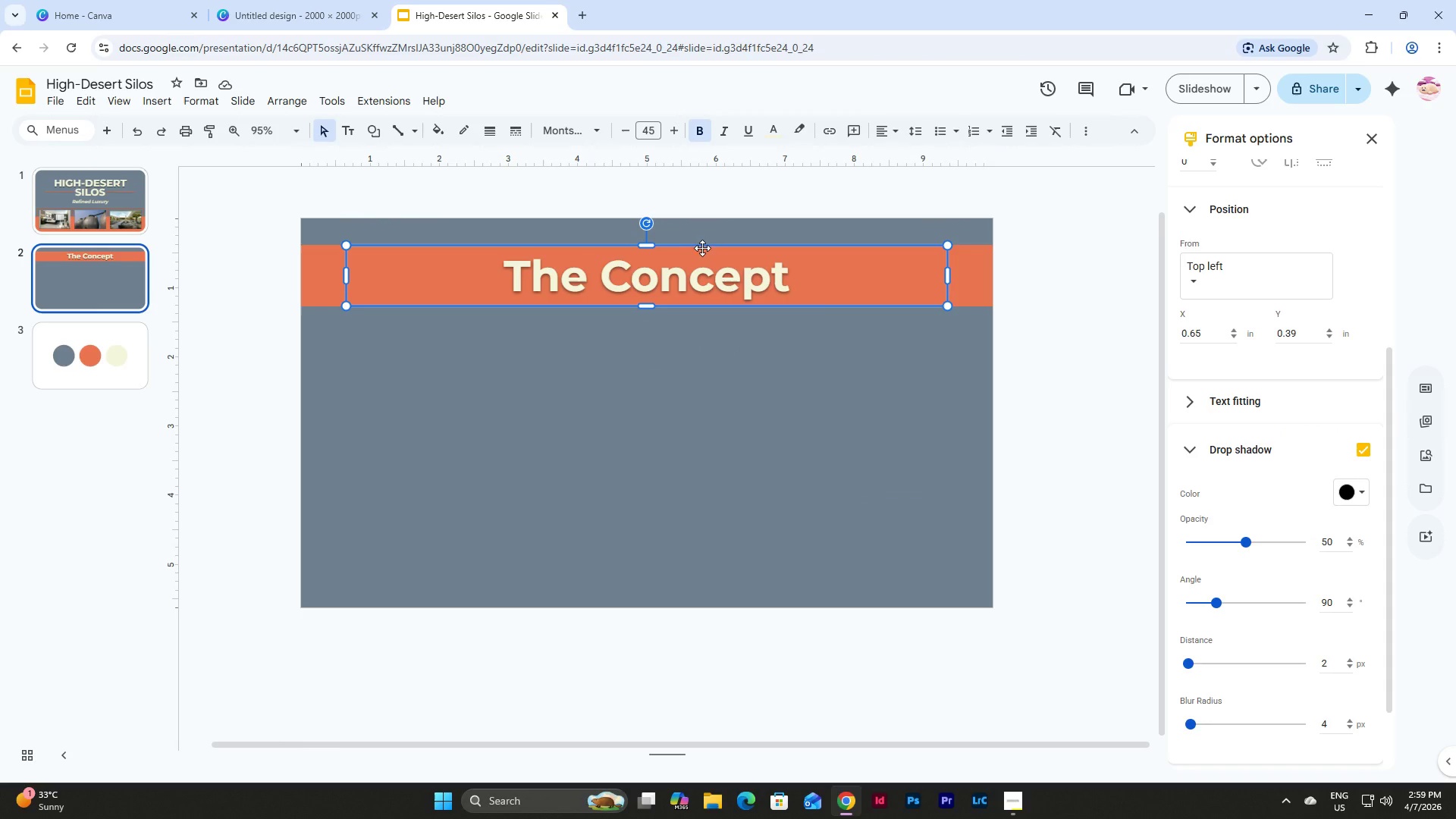 
key(Control+C)
 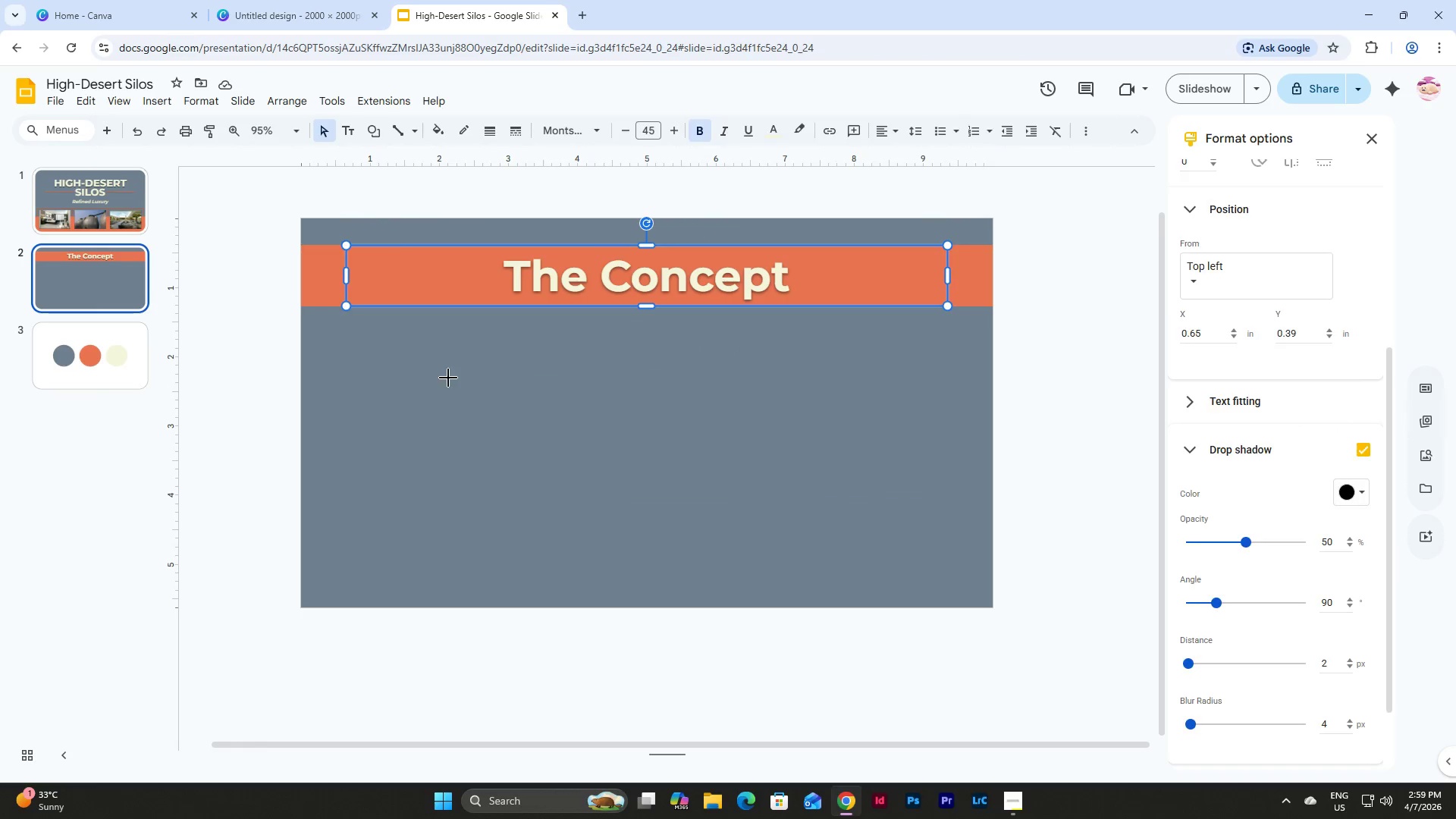 
left_click_drag(start_coordinate=[452, 378], to_coordinate=[448, 378])
 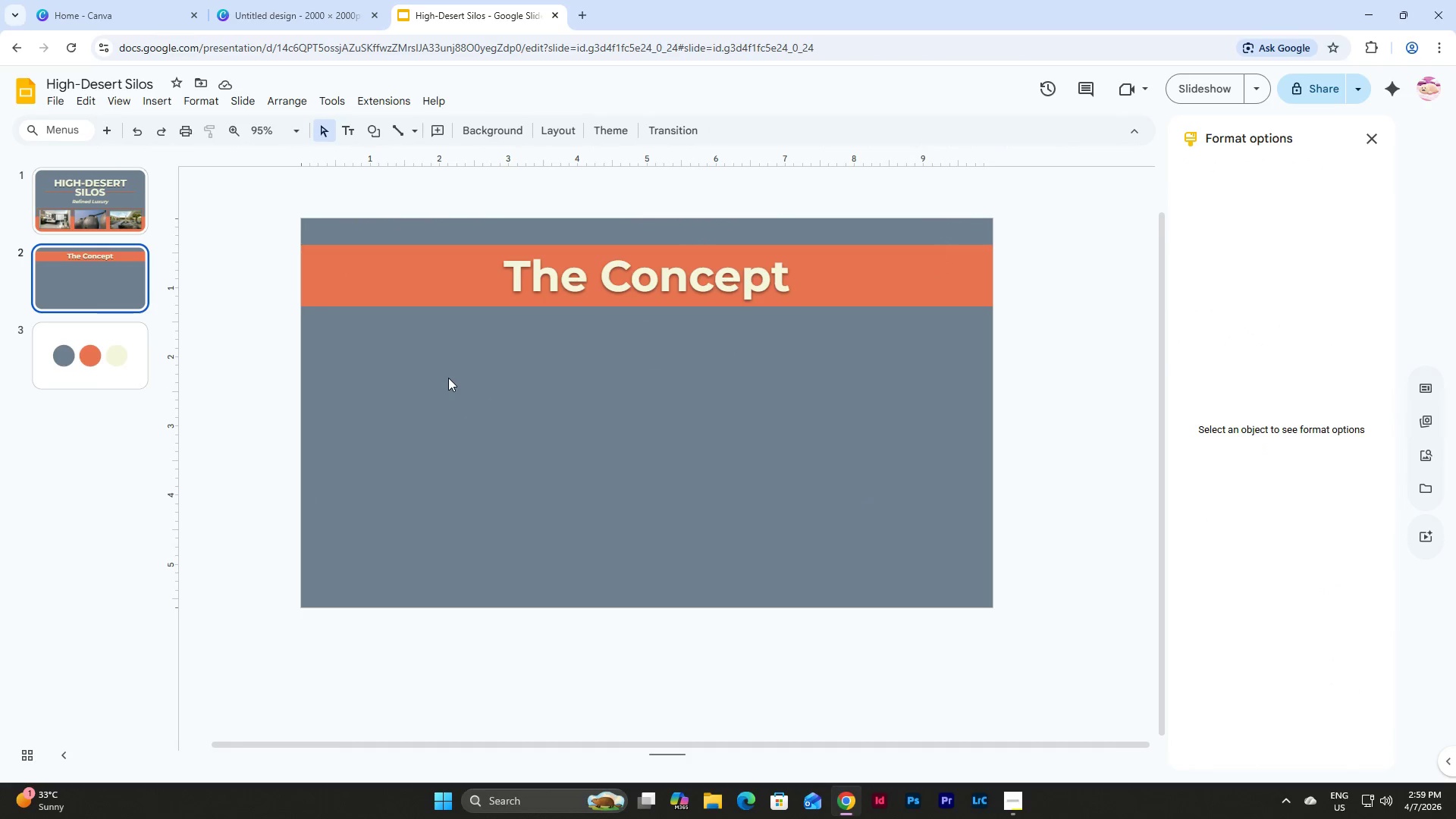 
key(Control+V)
 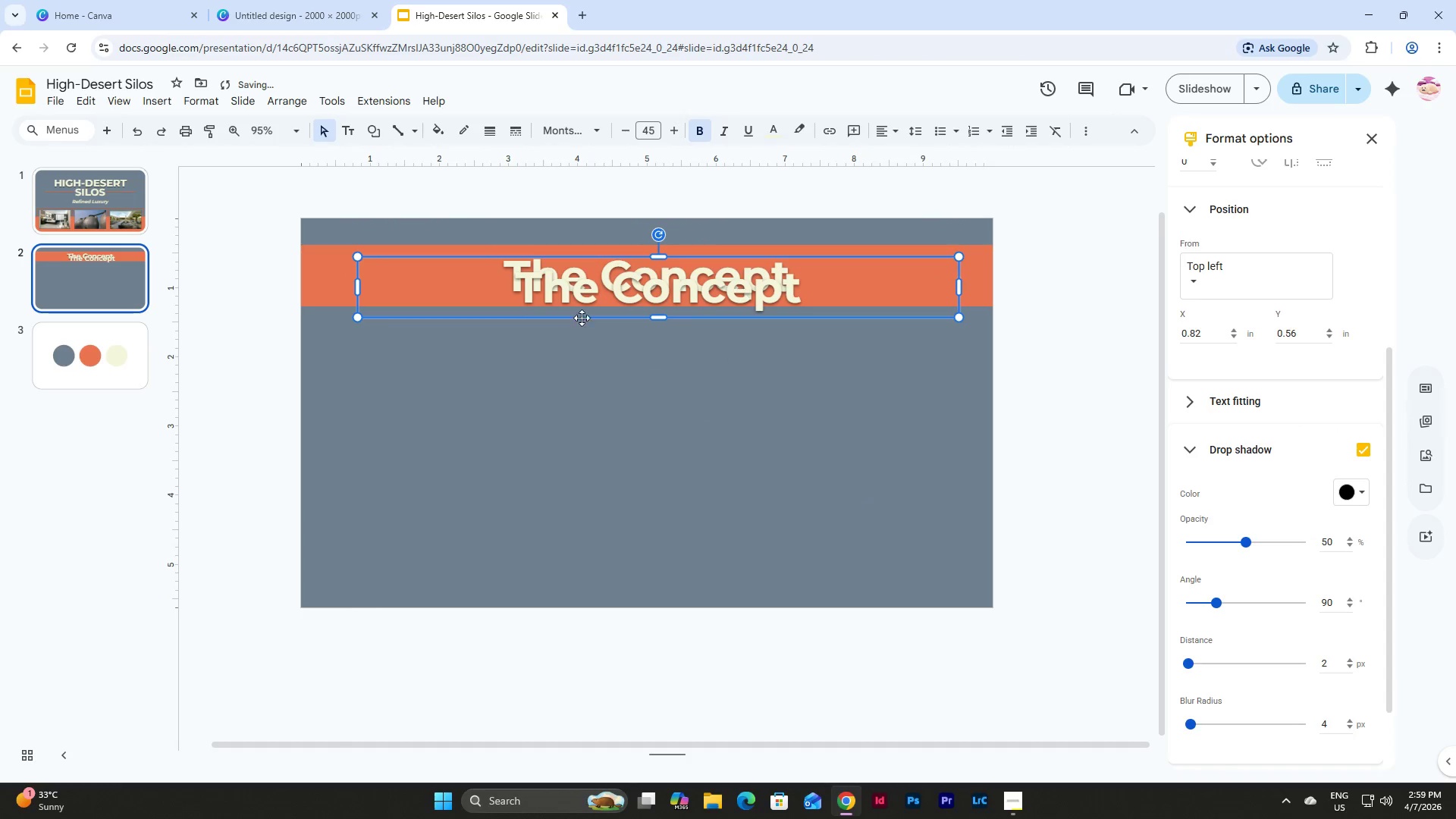 
left_click_drag(start_coordinate=[582, 315], to_coordinate=[560, 375])
 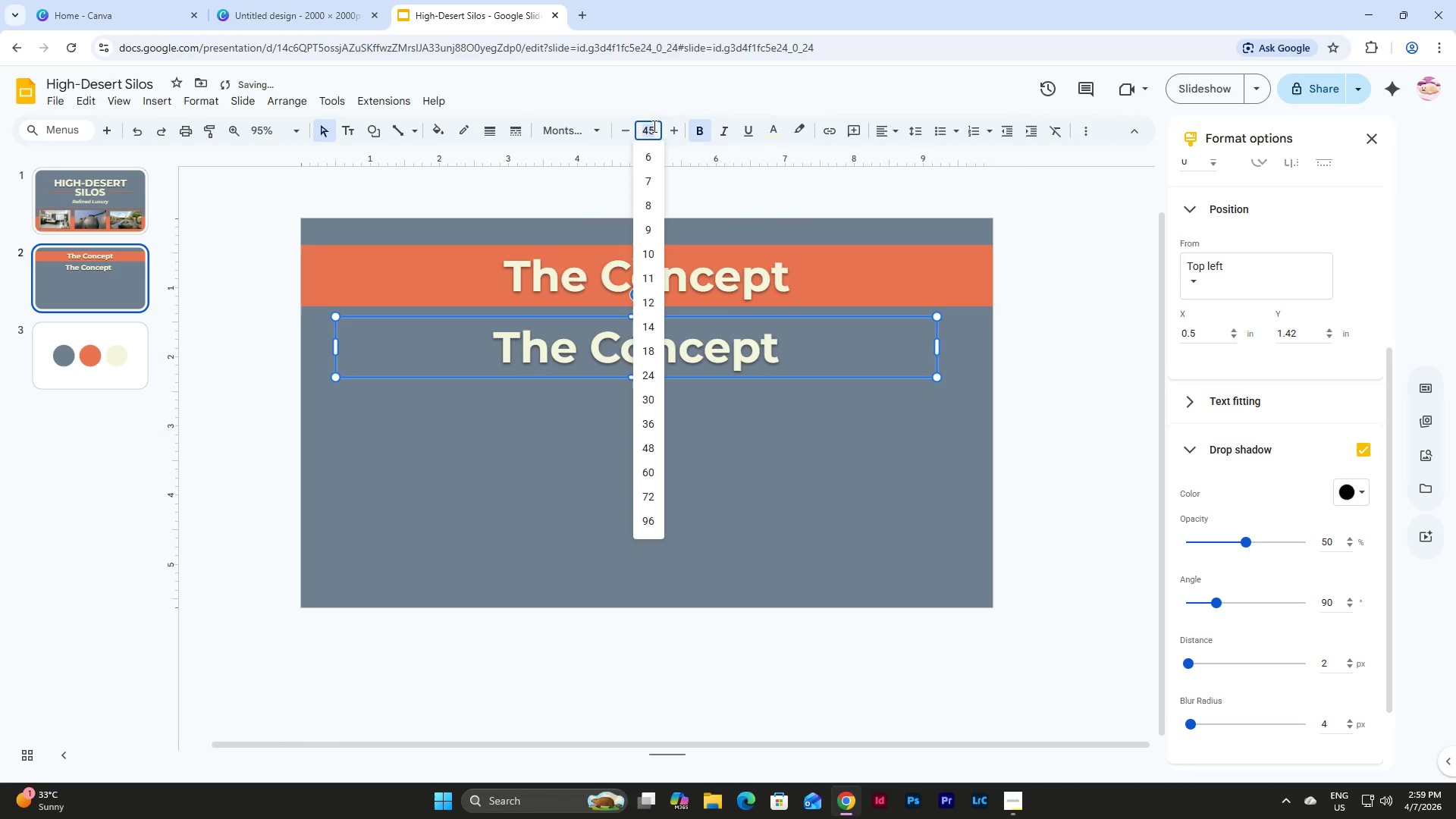 
key(Numpad3)
 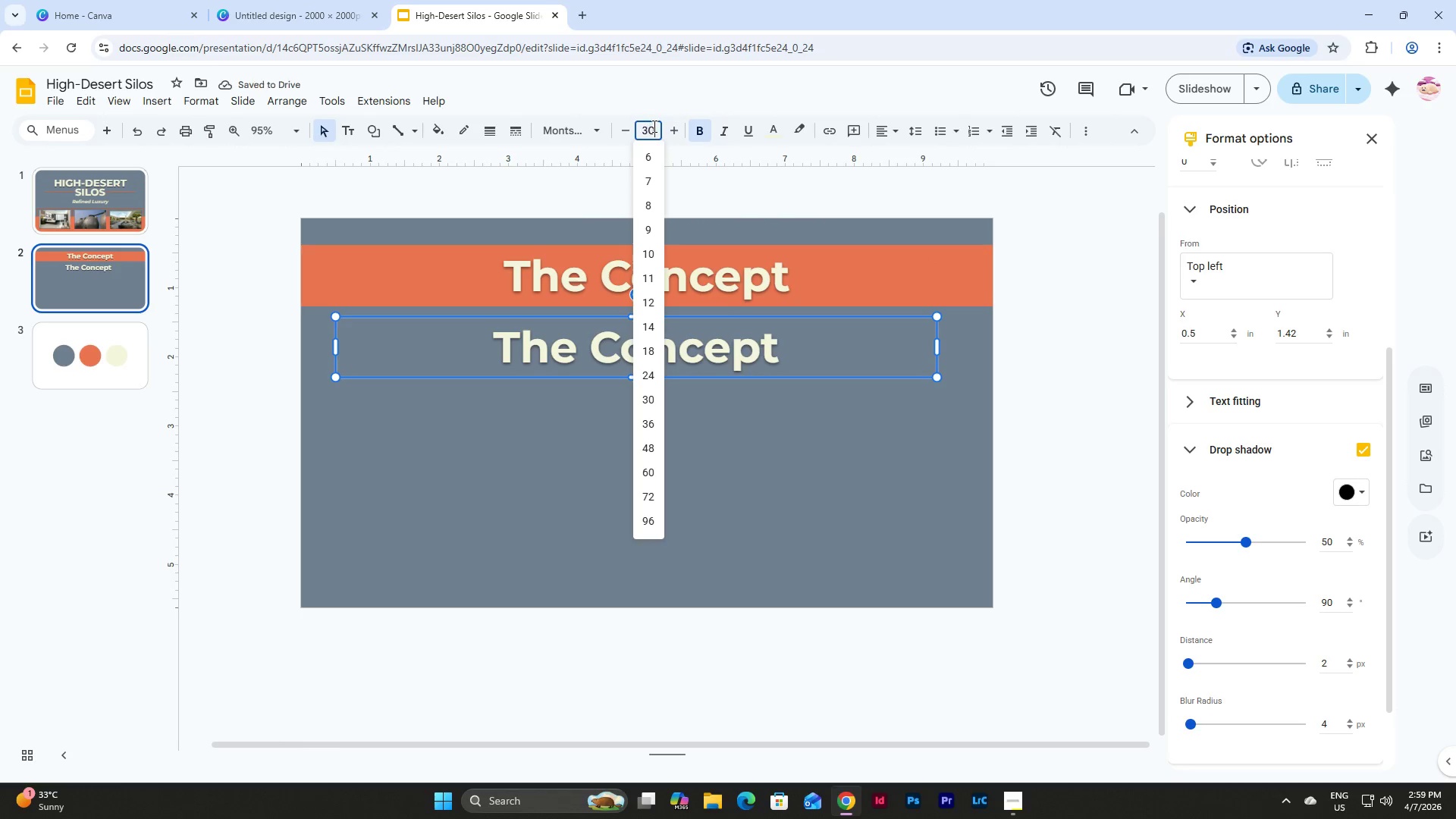 
key(Numpad0)
 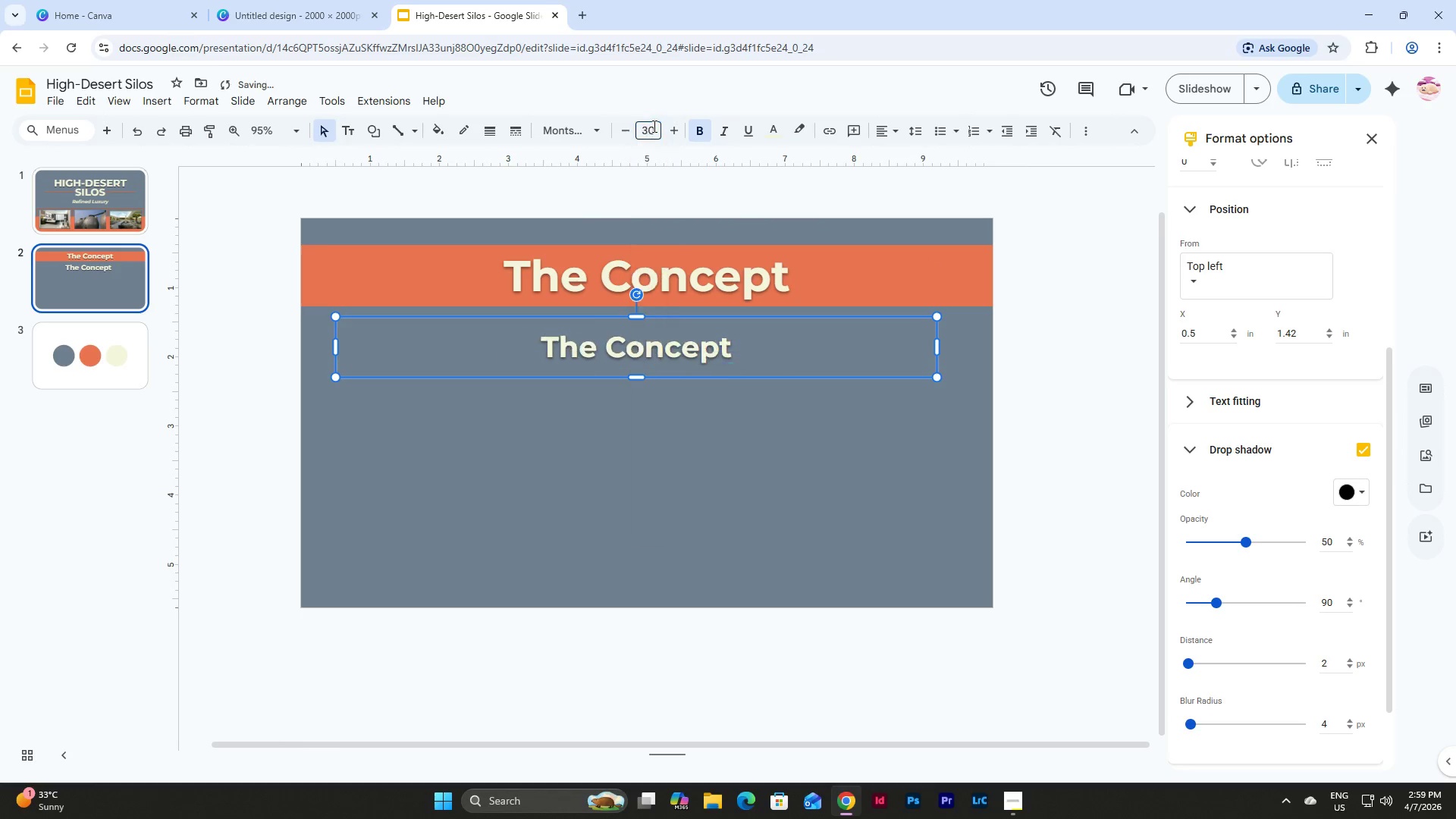 
key(NumpadEnter)
 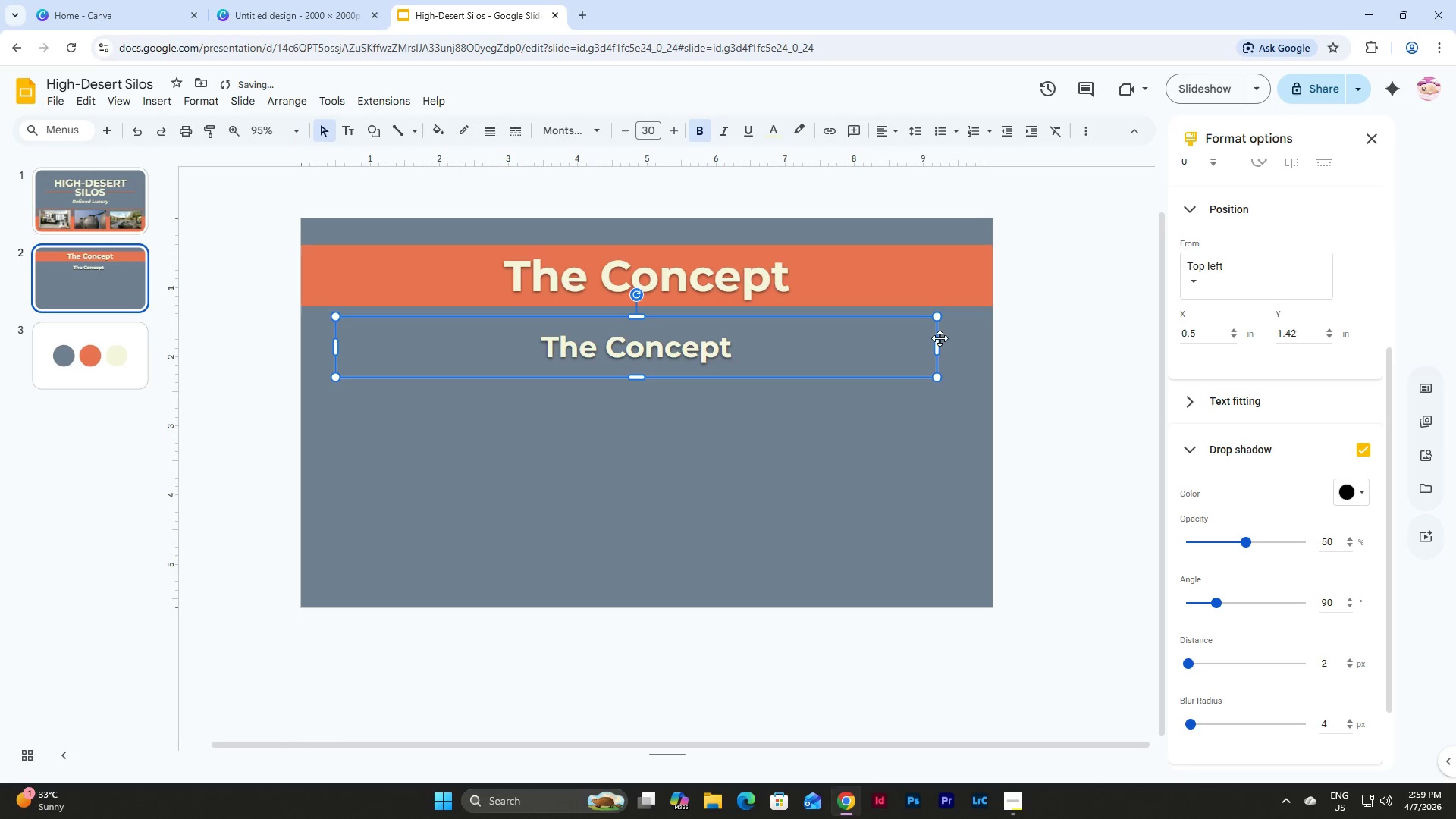 
left_click_drag(start_coordinate=[938, 346], to_coordinate=[647, 347])
 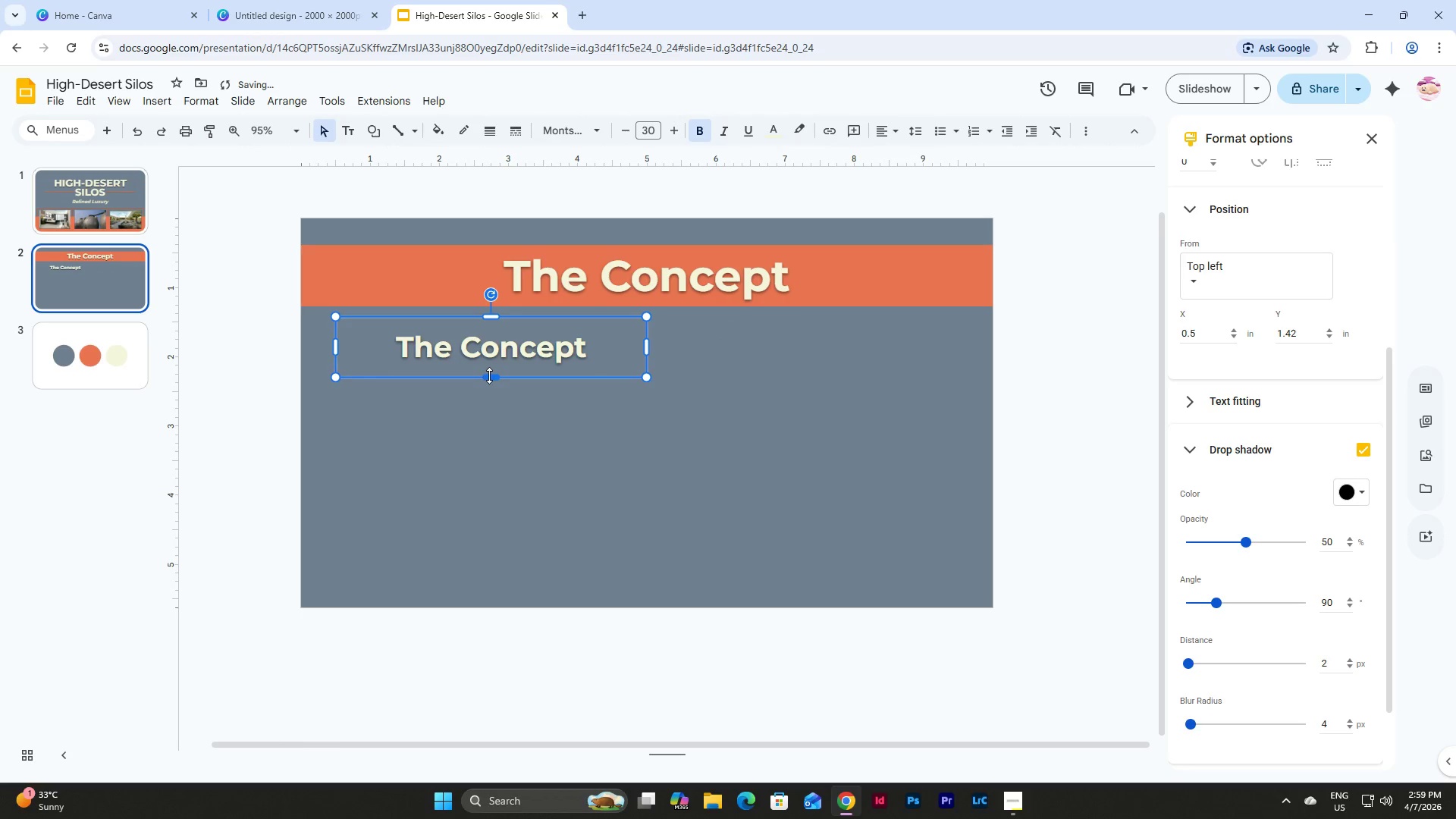 
left_click_drag(start_coordinate=[489, 375], to_coordinate=[487, 356])
 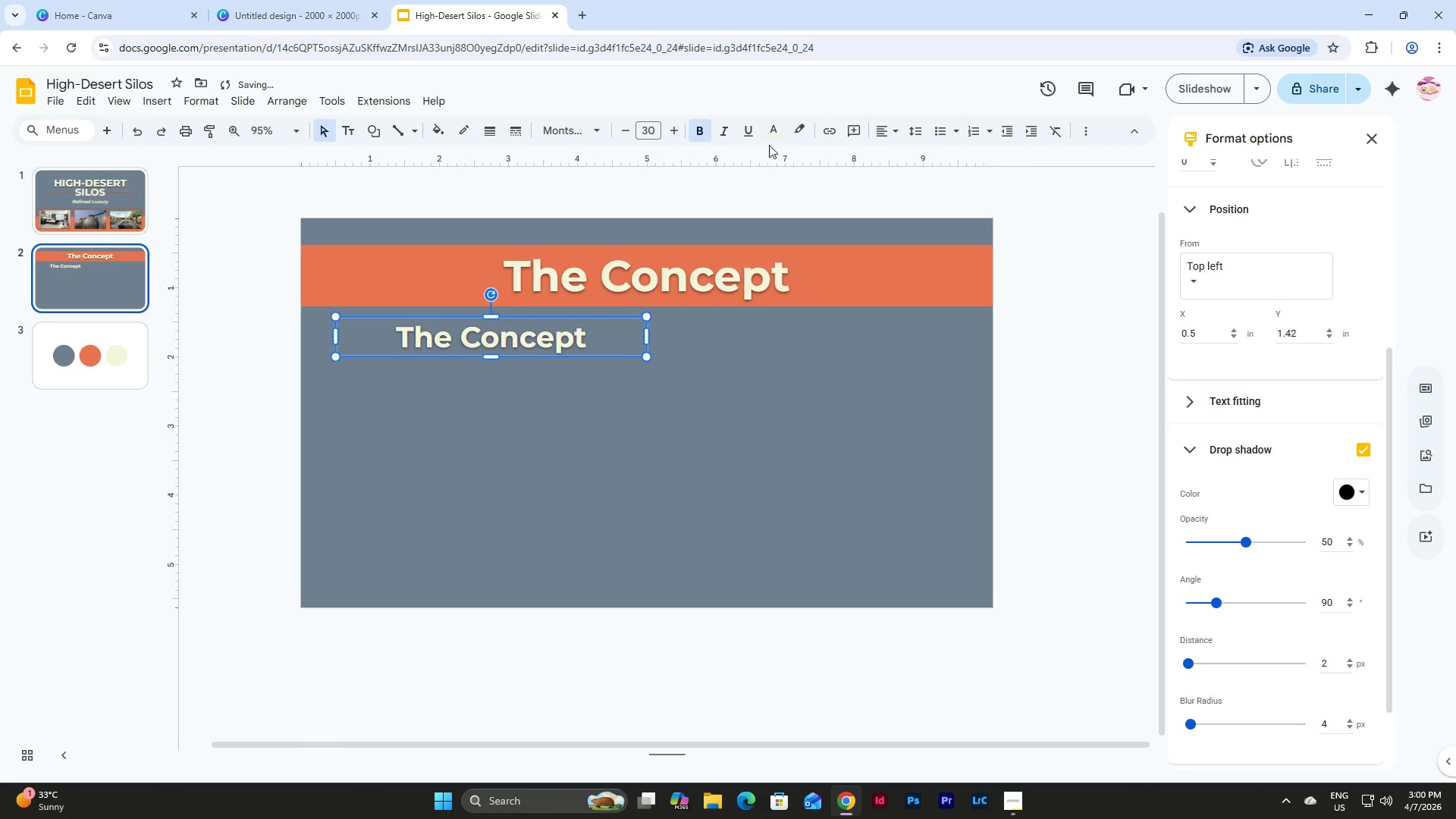 
left_click([882, 133])
 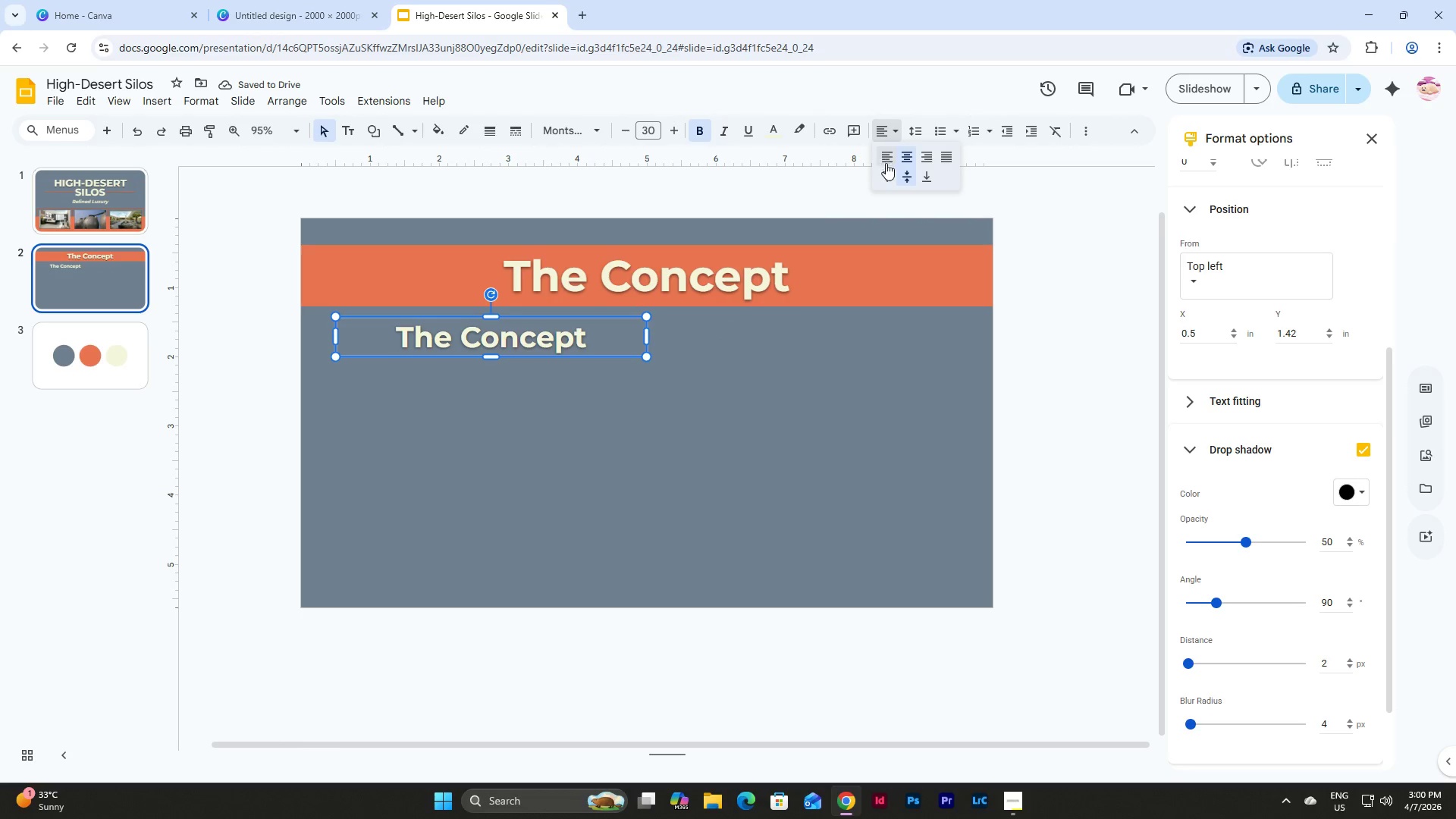 
left_click([886, 177])
 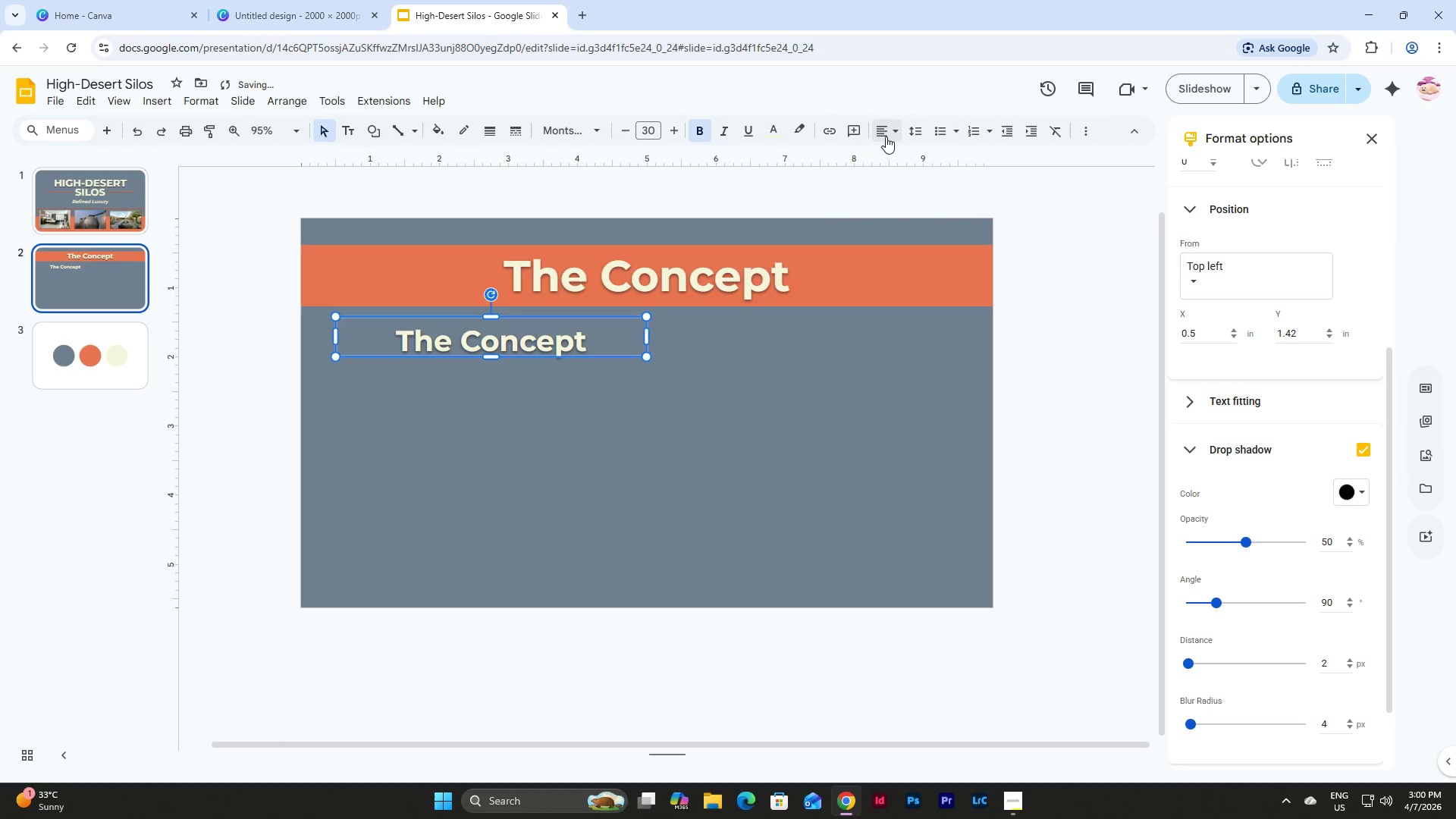 
left_click([884, 134])
 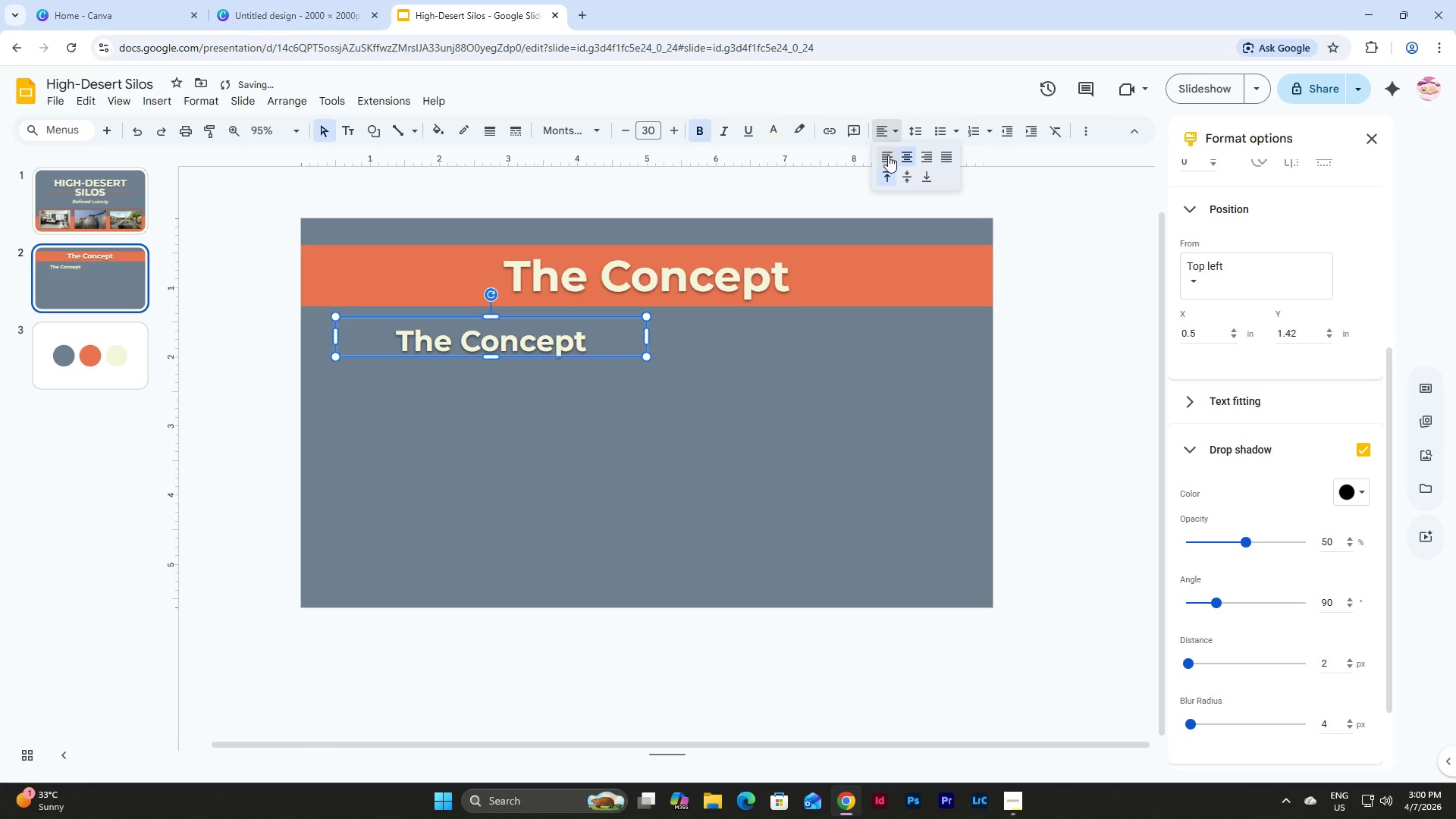 
left_click([888, 155])
 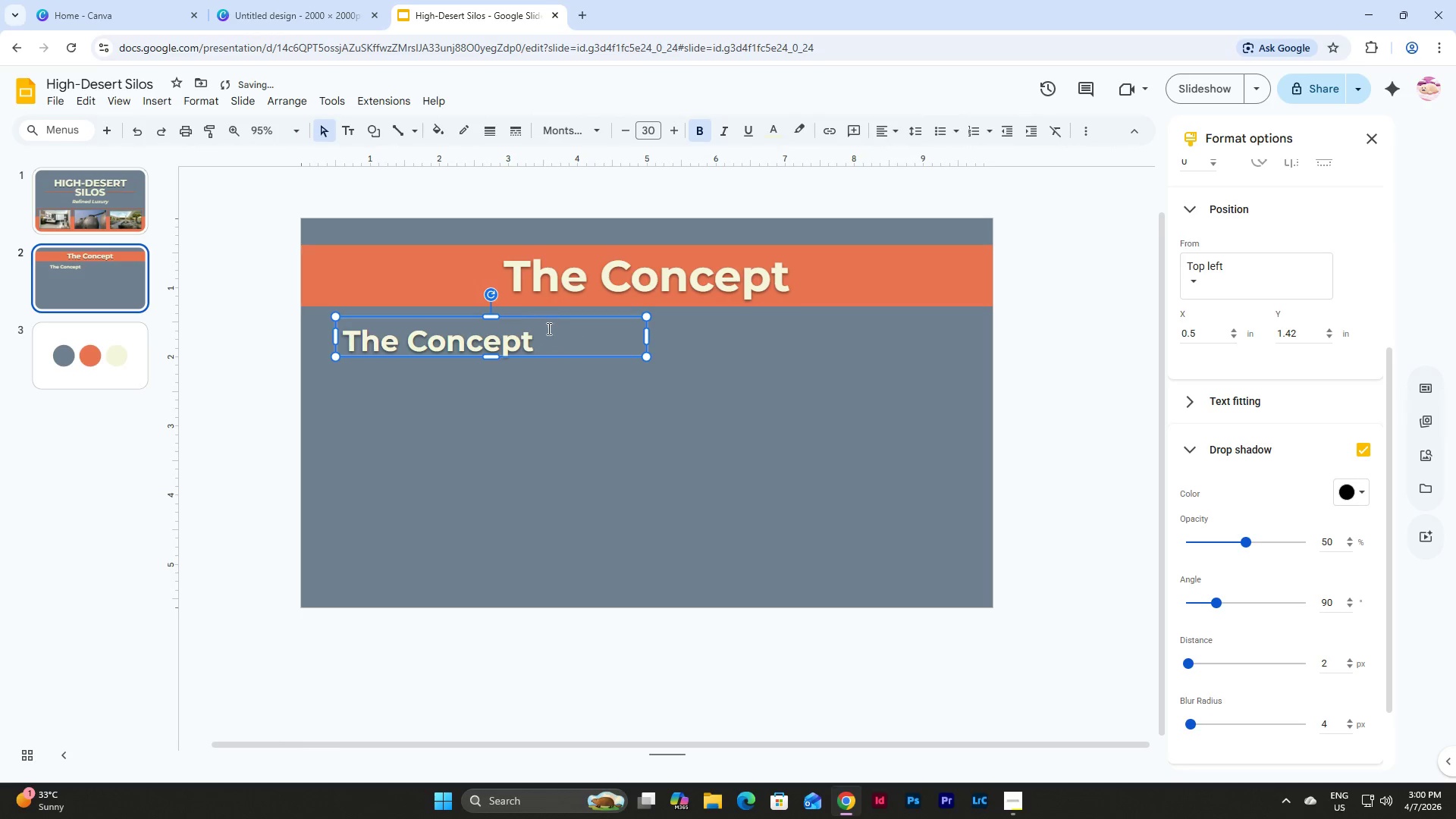 
left_click_drag(start_coordinate=[548, 339], to_coordinate=[300, 357])
 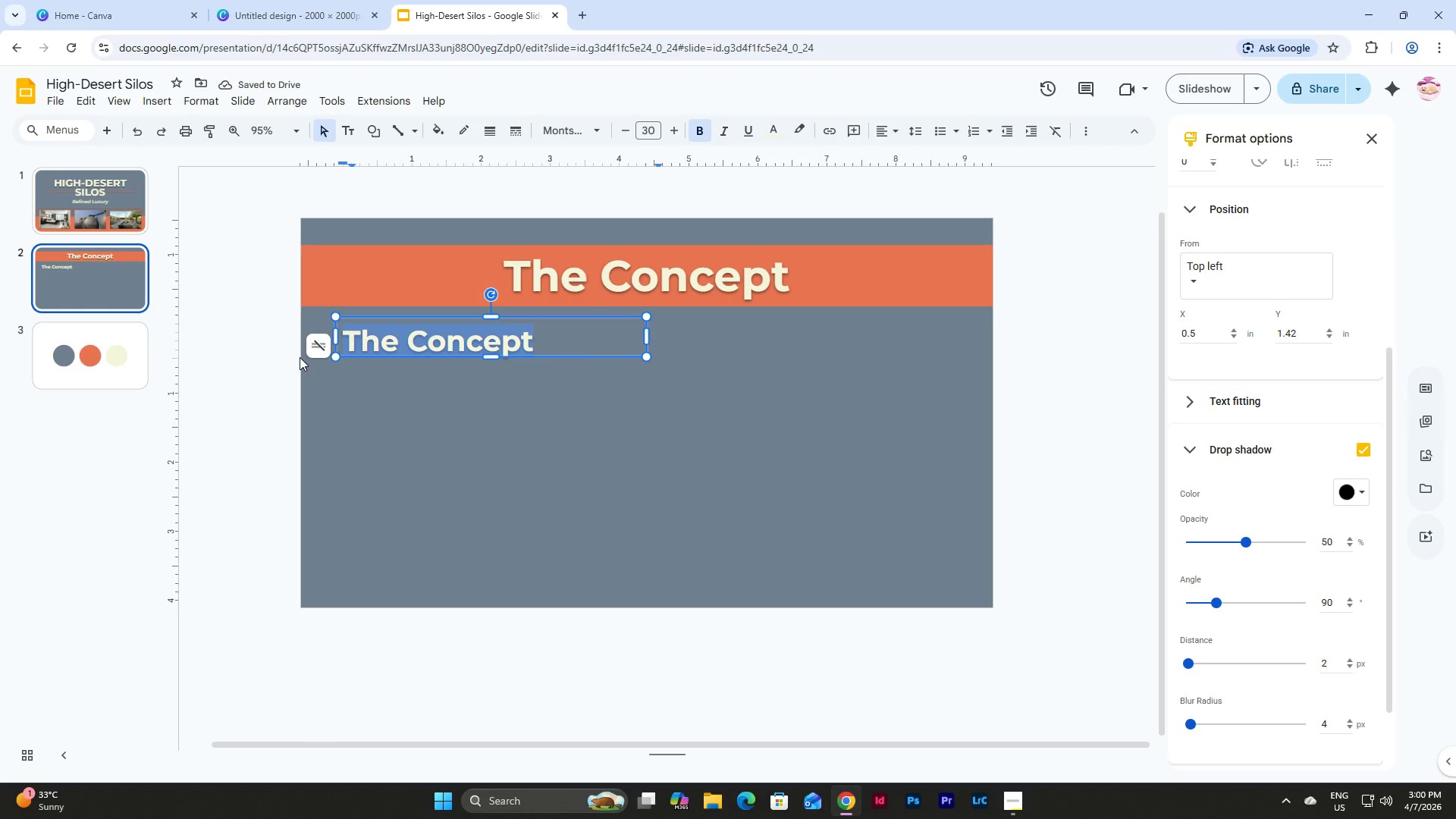 
type(Reimagi)
key(Backspace)
key(Backspace)
key(Backspace)
key(Backspace)
key(Backspace)
key(Backspace)
key(Backspace)
 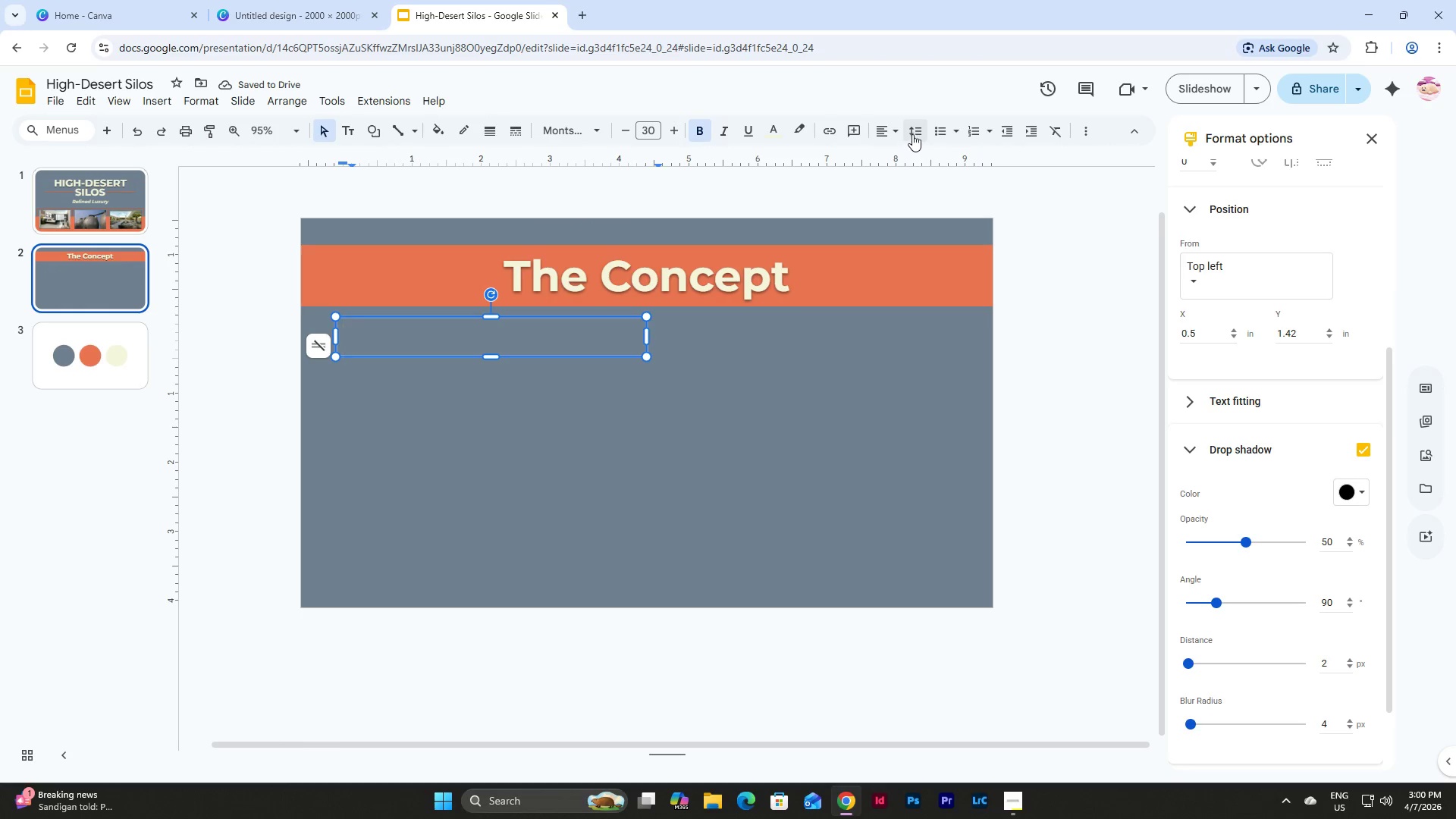 
left_click([952, 130])
 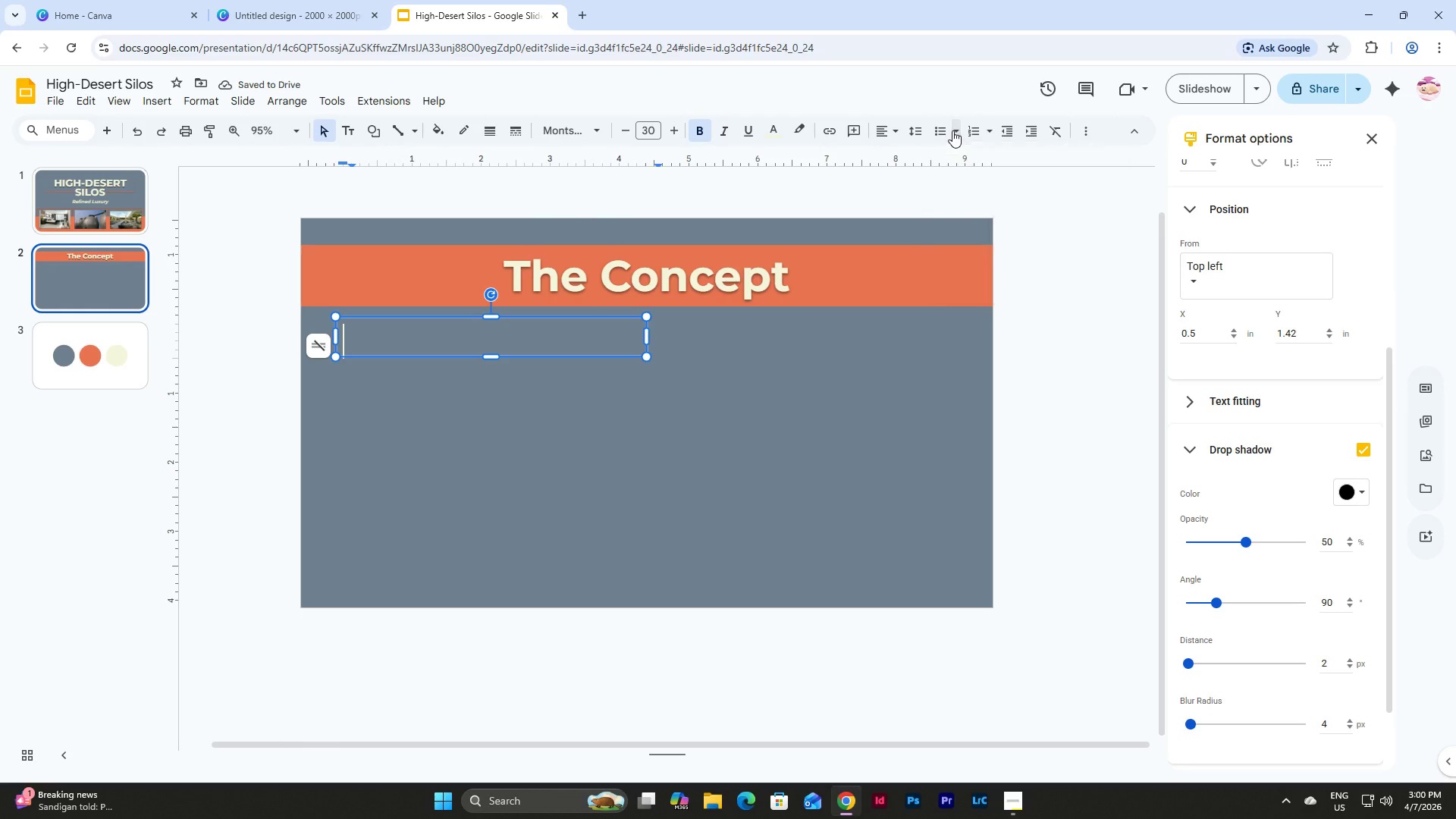 
left_click([952, 130])
 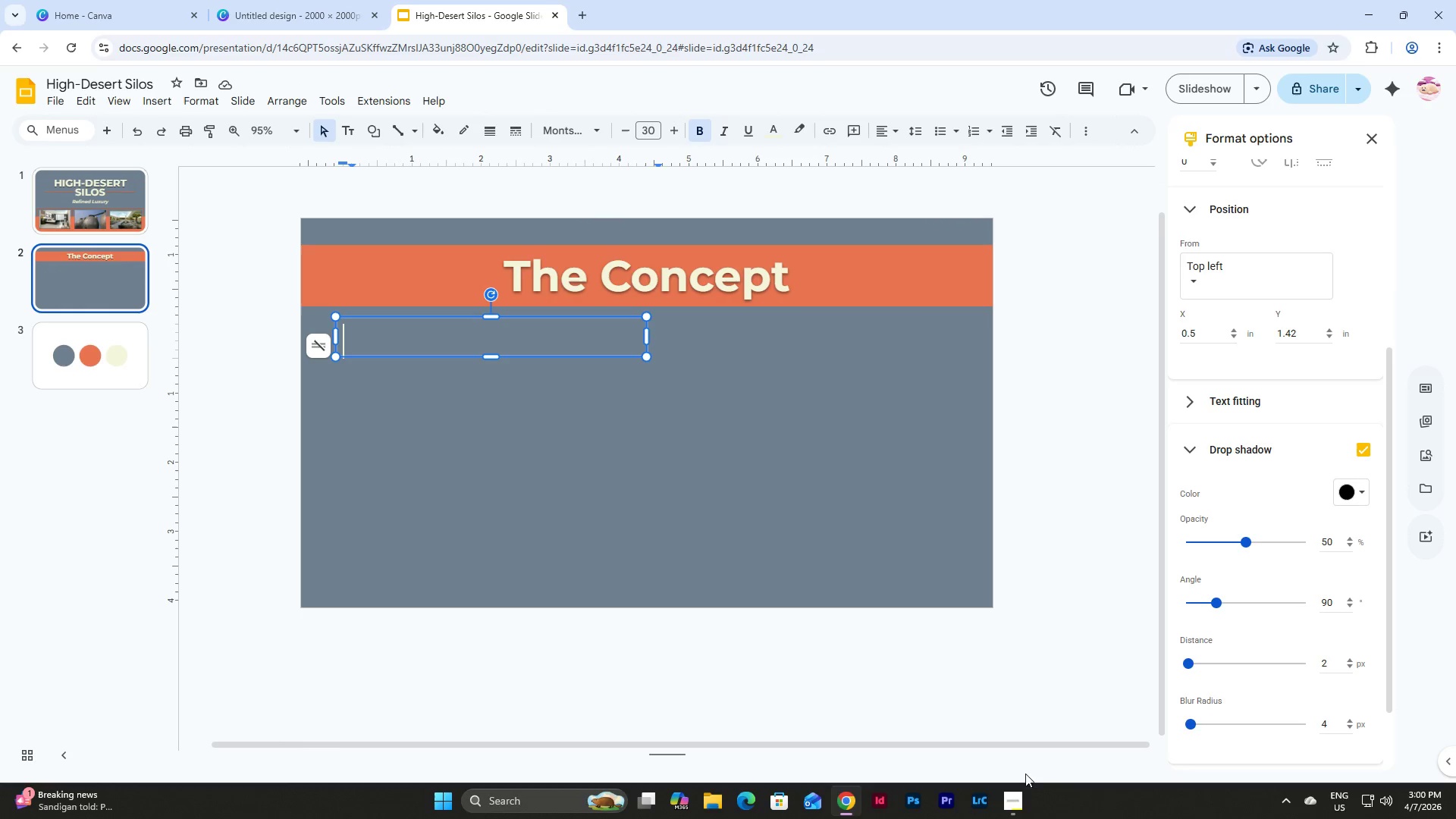 
left_click([1022, 797])